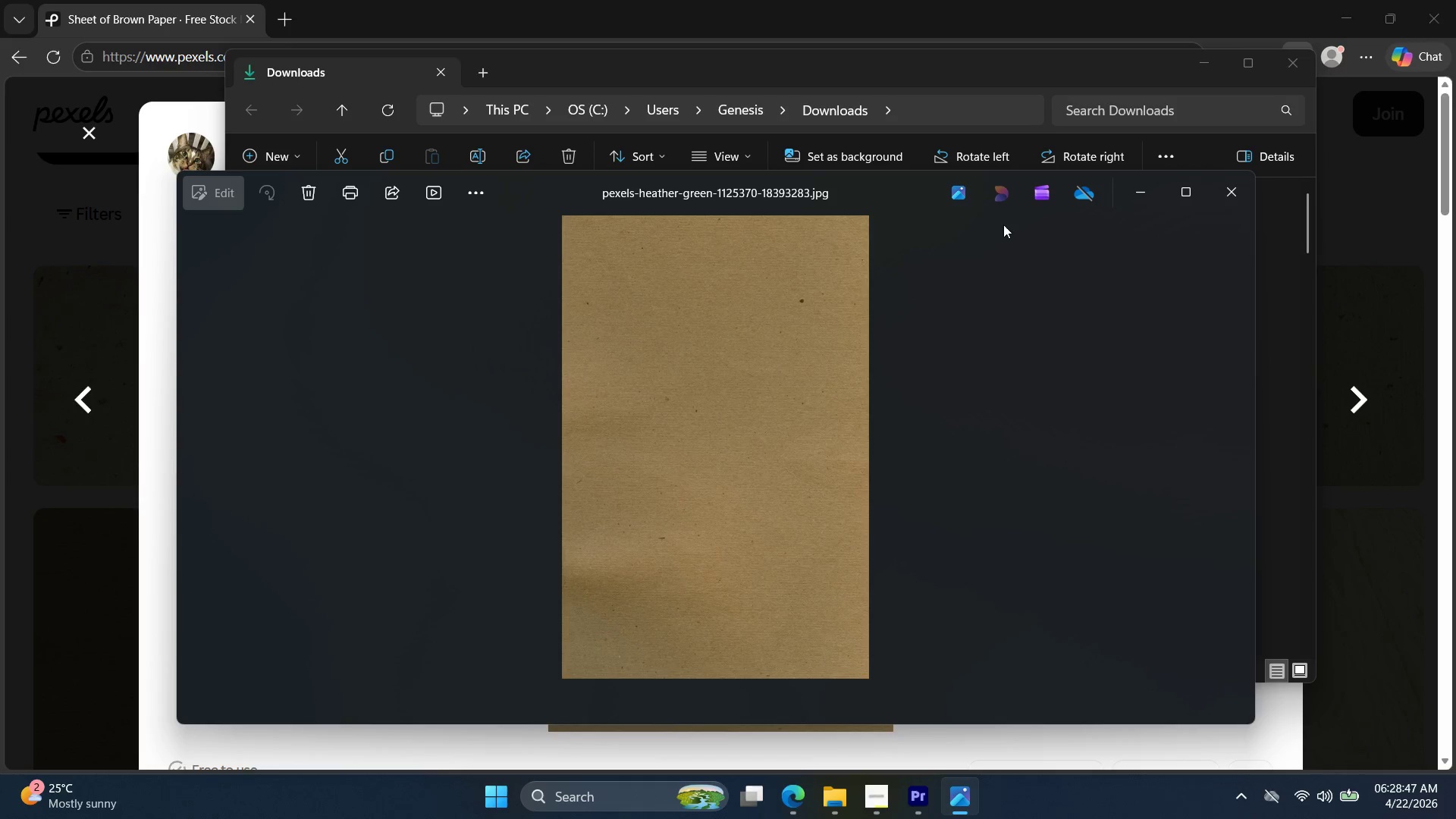 
mouse_move([284, 212])
 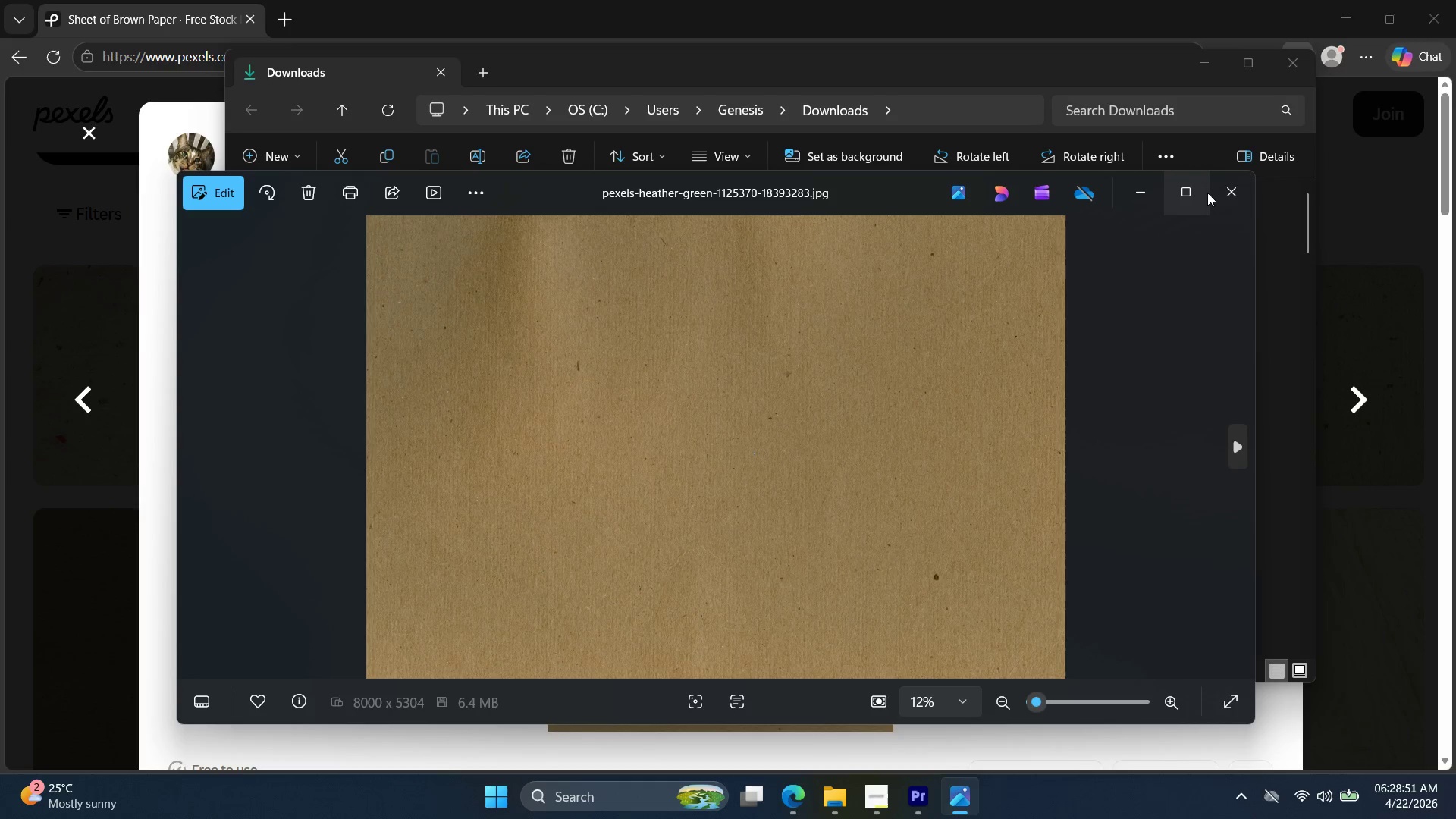 
left_click([1227, 190])
 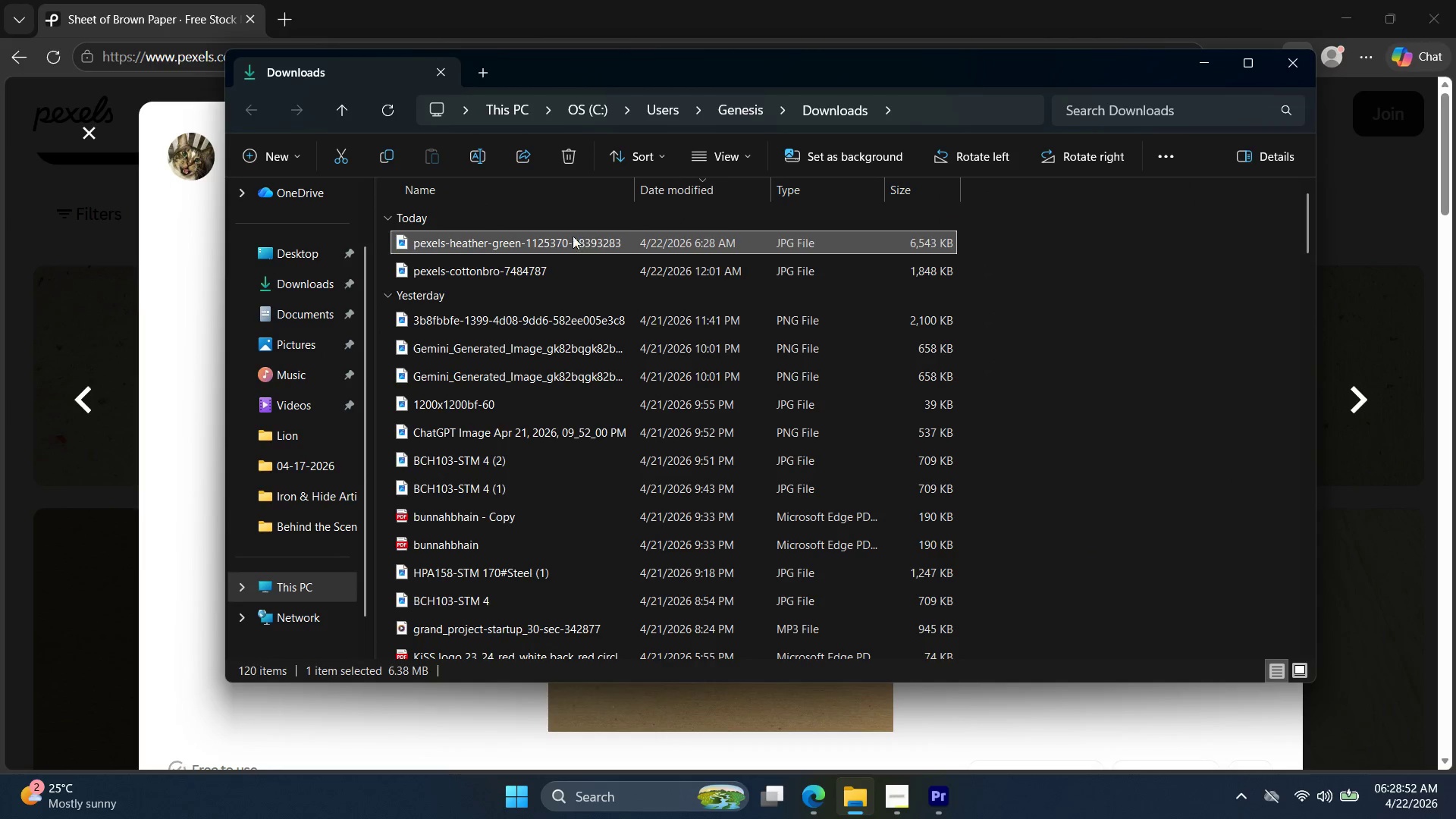 
left_click_drag(start_coordinate=[565, 243], to_coordinate=[1043, 818])
 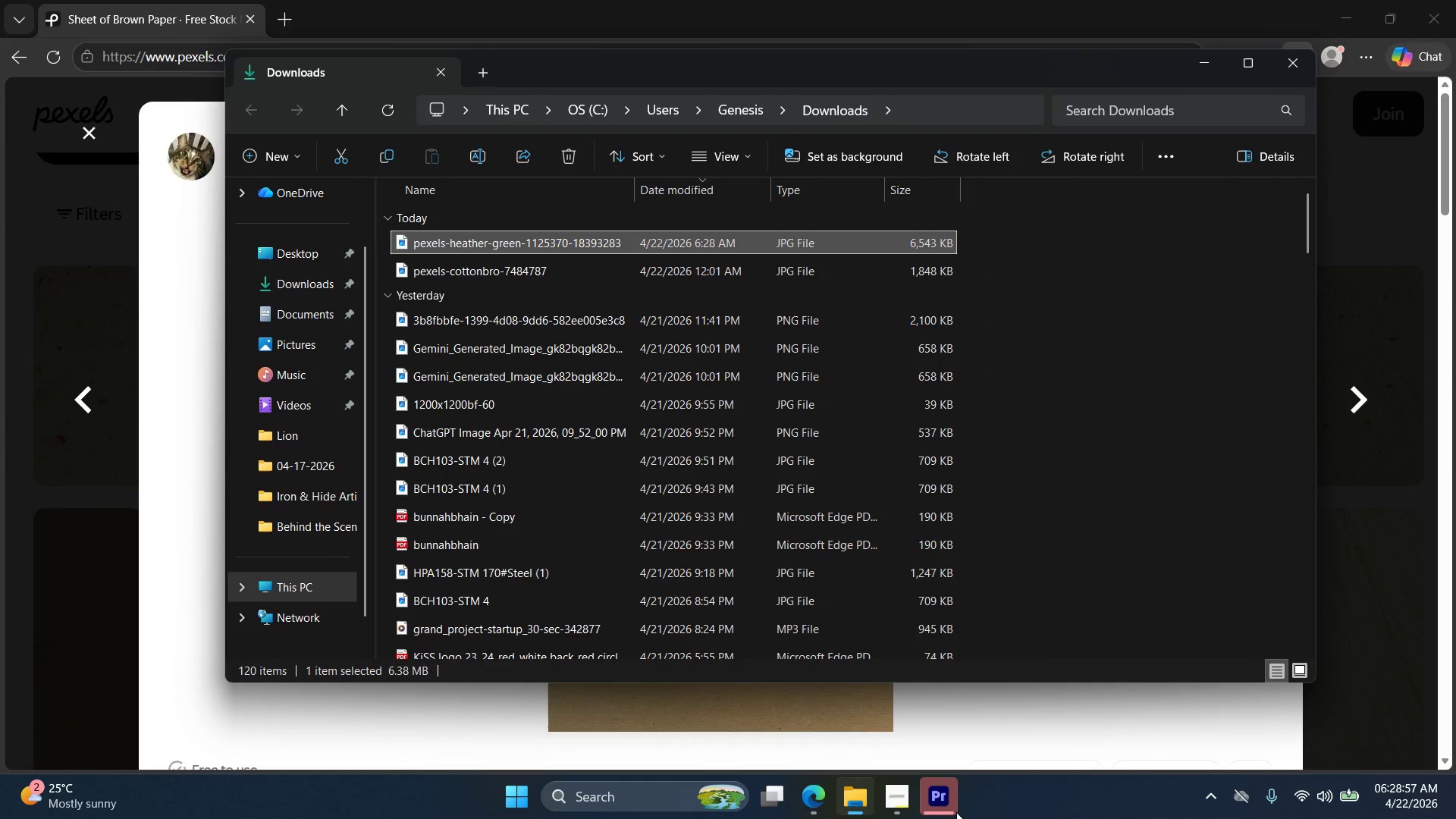 
left_click([939, 808])
 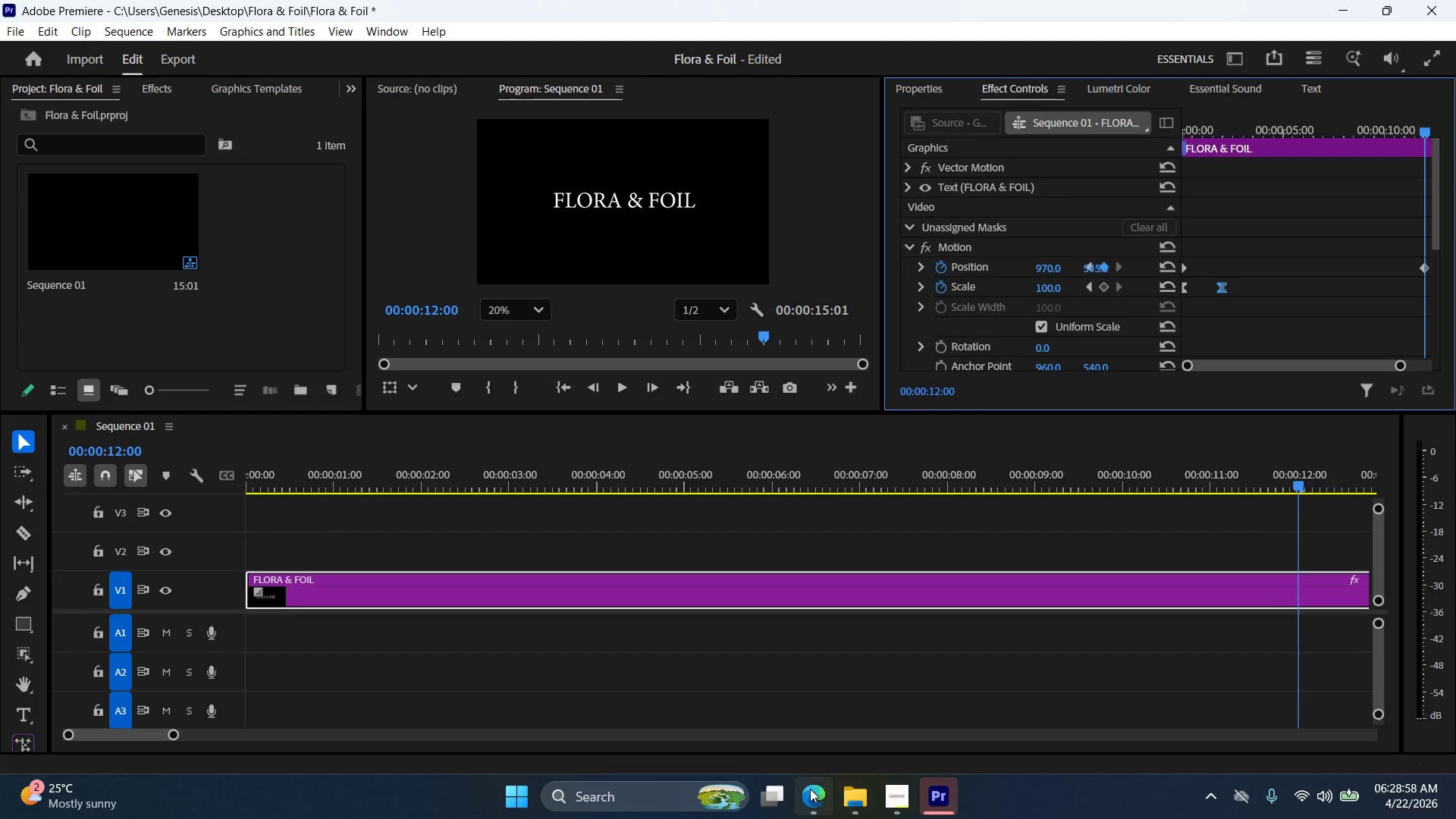 
left_click([850, 805])
 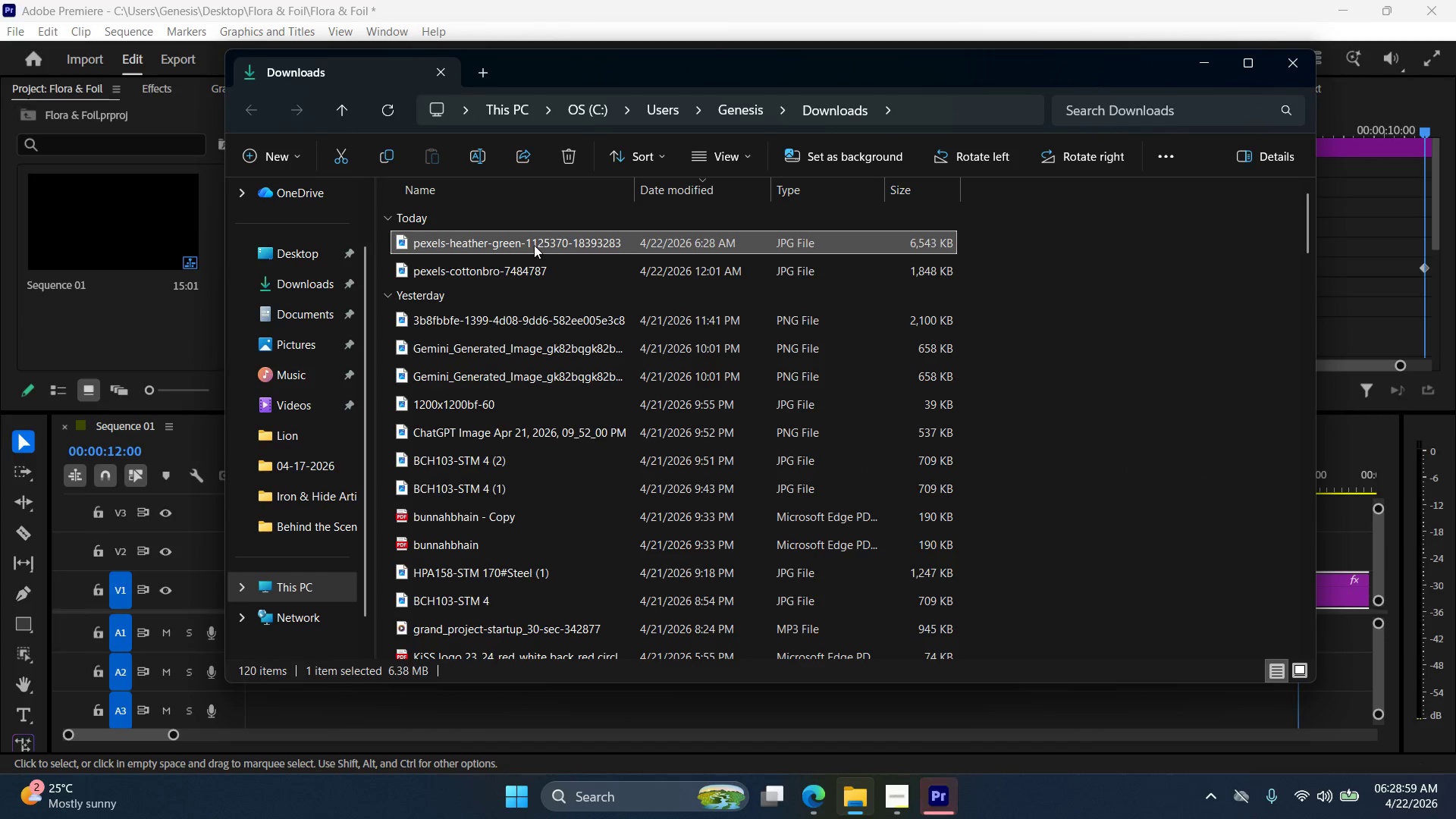 
left_click_drag(start_coordinate=[536, 243], to_coordinate=[1335, 548])
 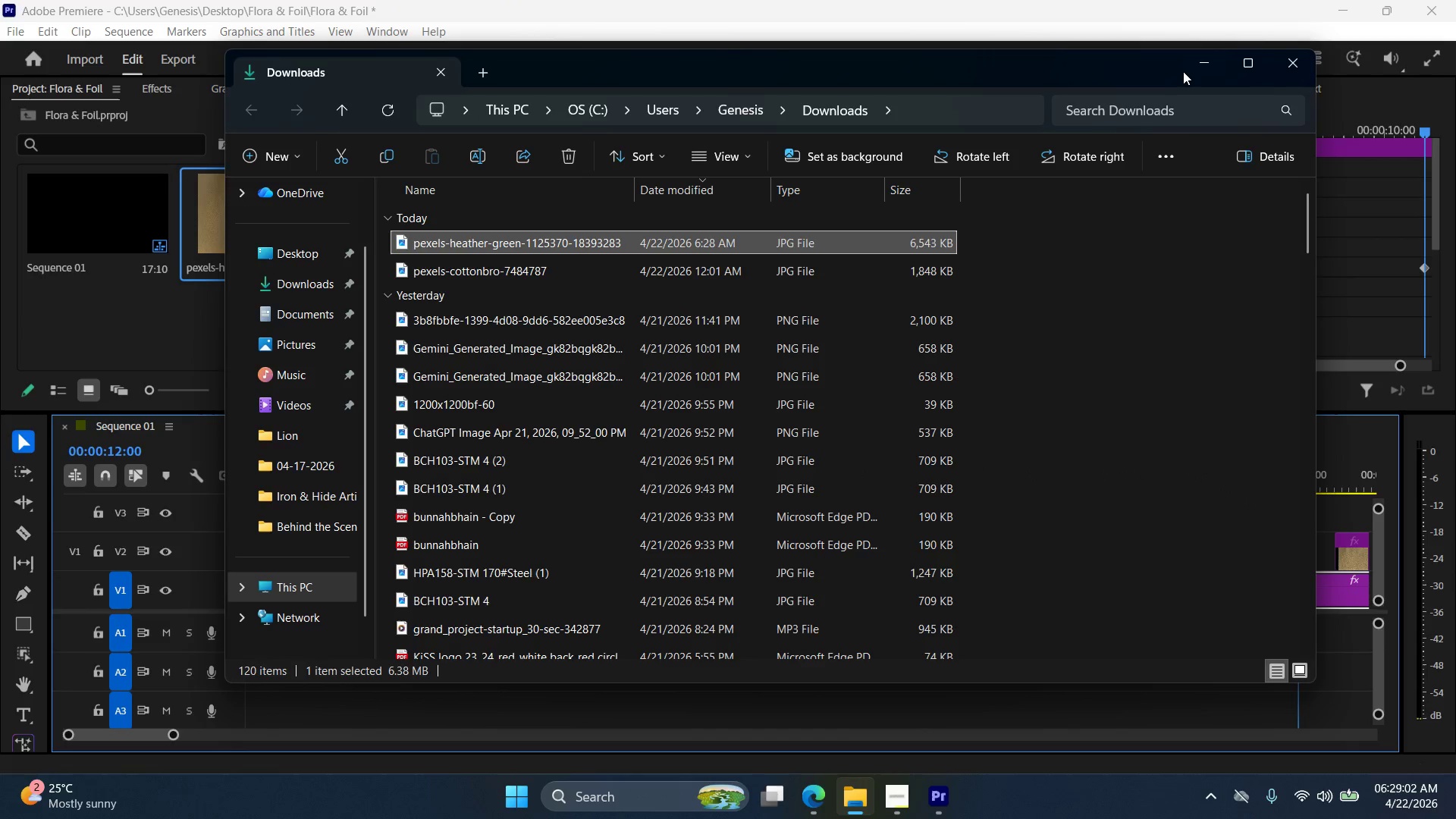 
left_click([1192, 54])
 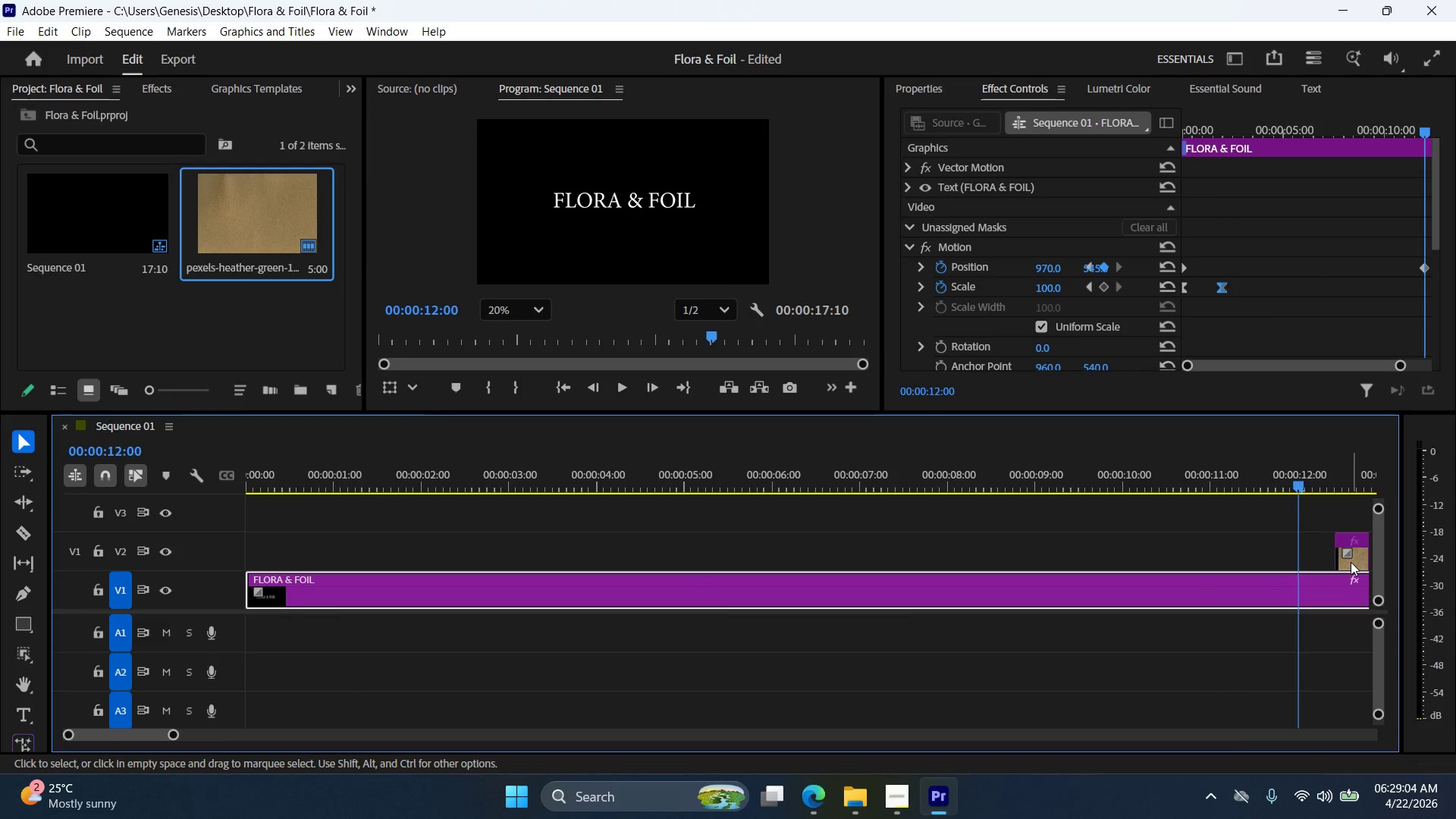 
left_click_drag(start_coordinate=[1351, 561], to_coordinate=[243, 551])
 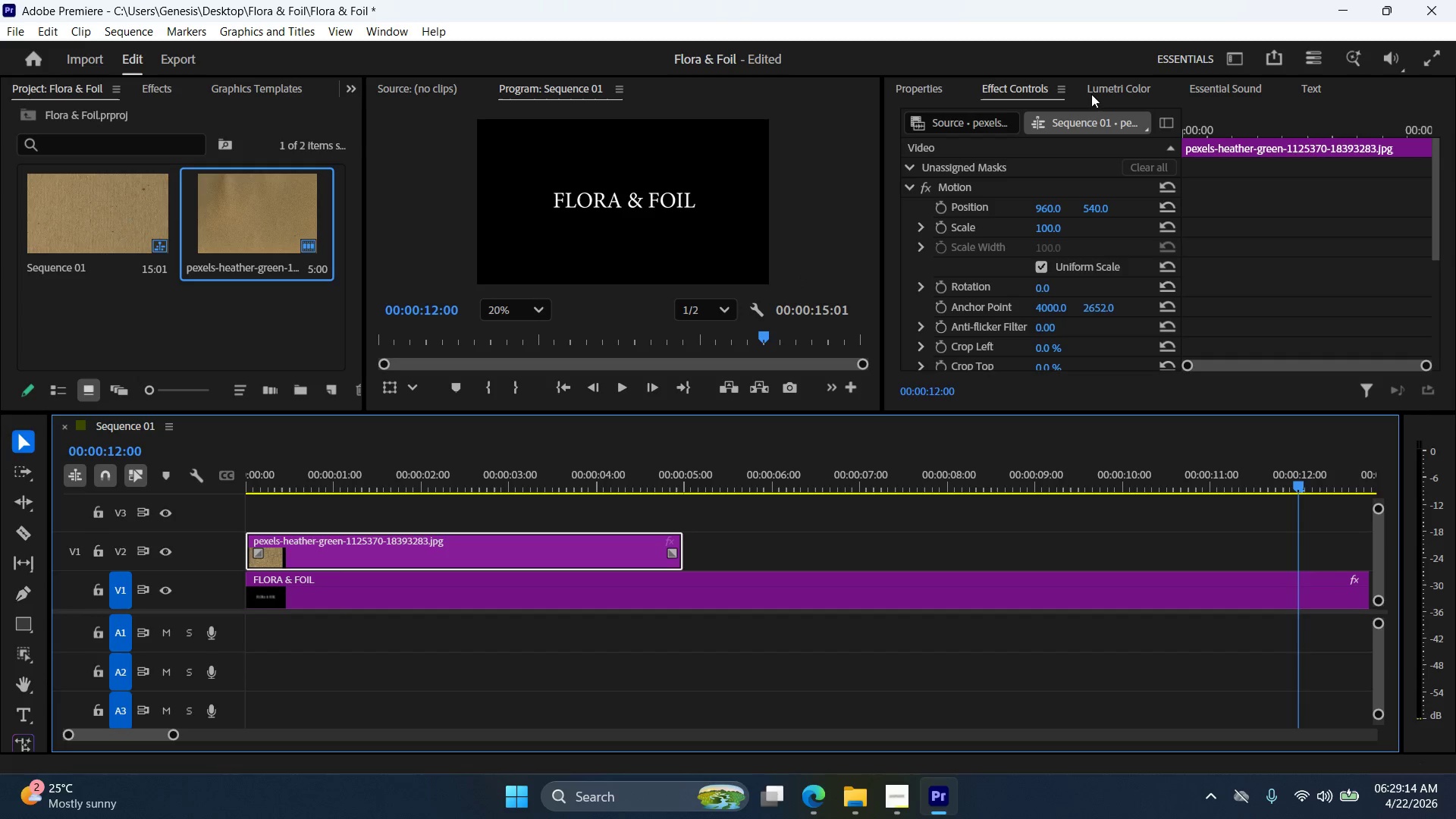 
wait(12.2)
 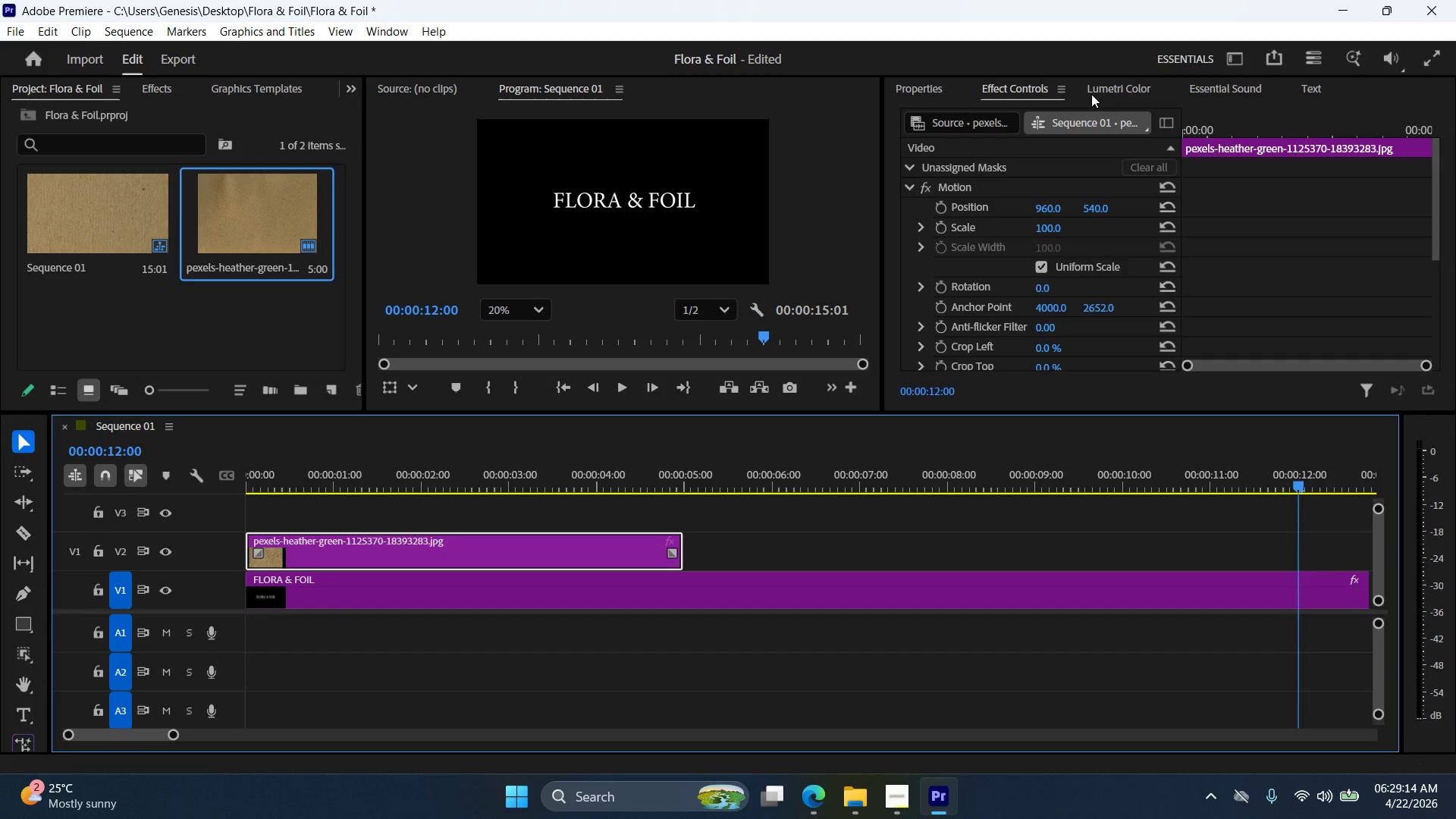 
scroll: coordinate [1040, 332], scroll_direction: down, amount: 7.0
 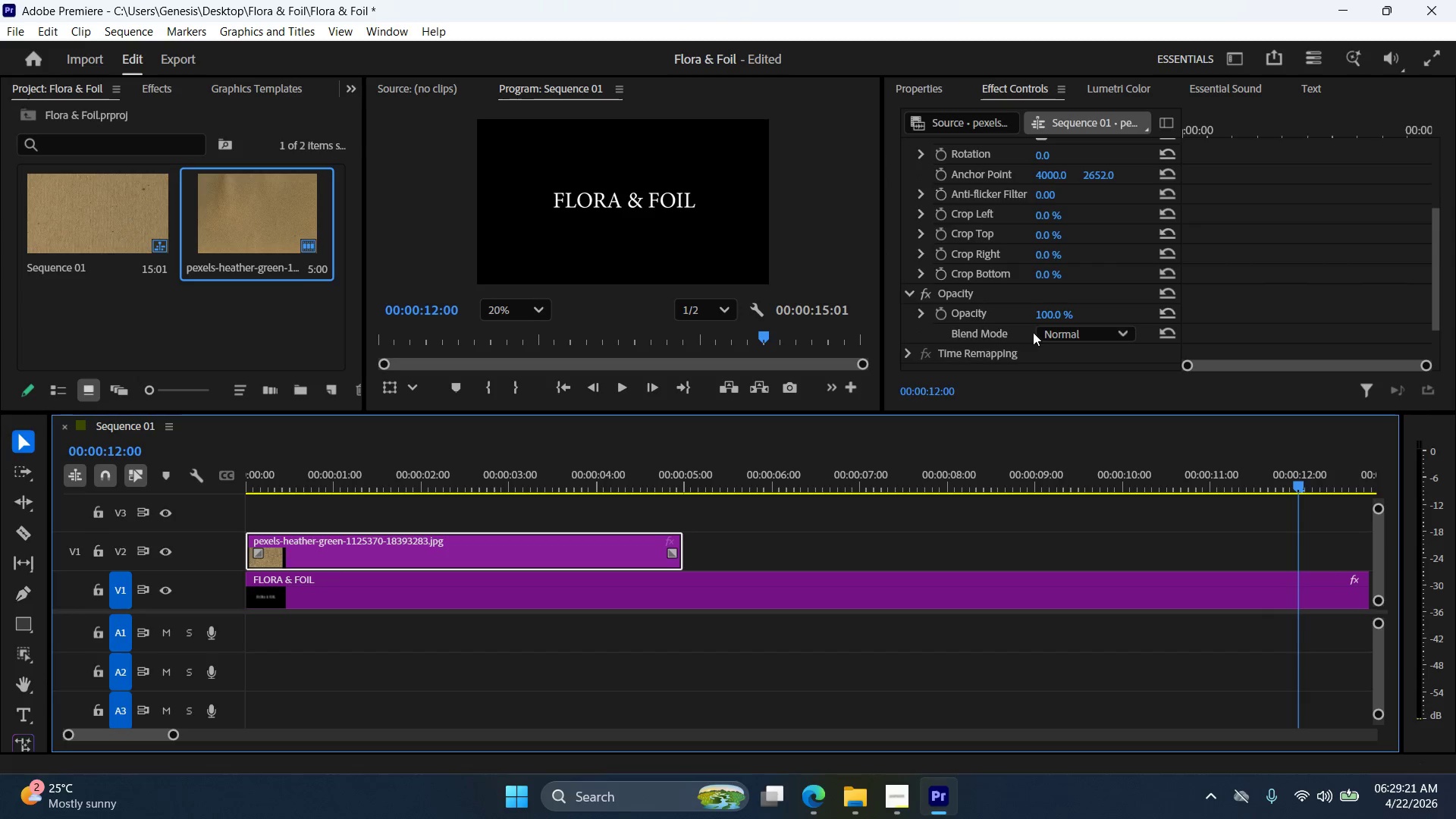 
left_click([1072, 340])
 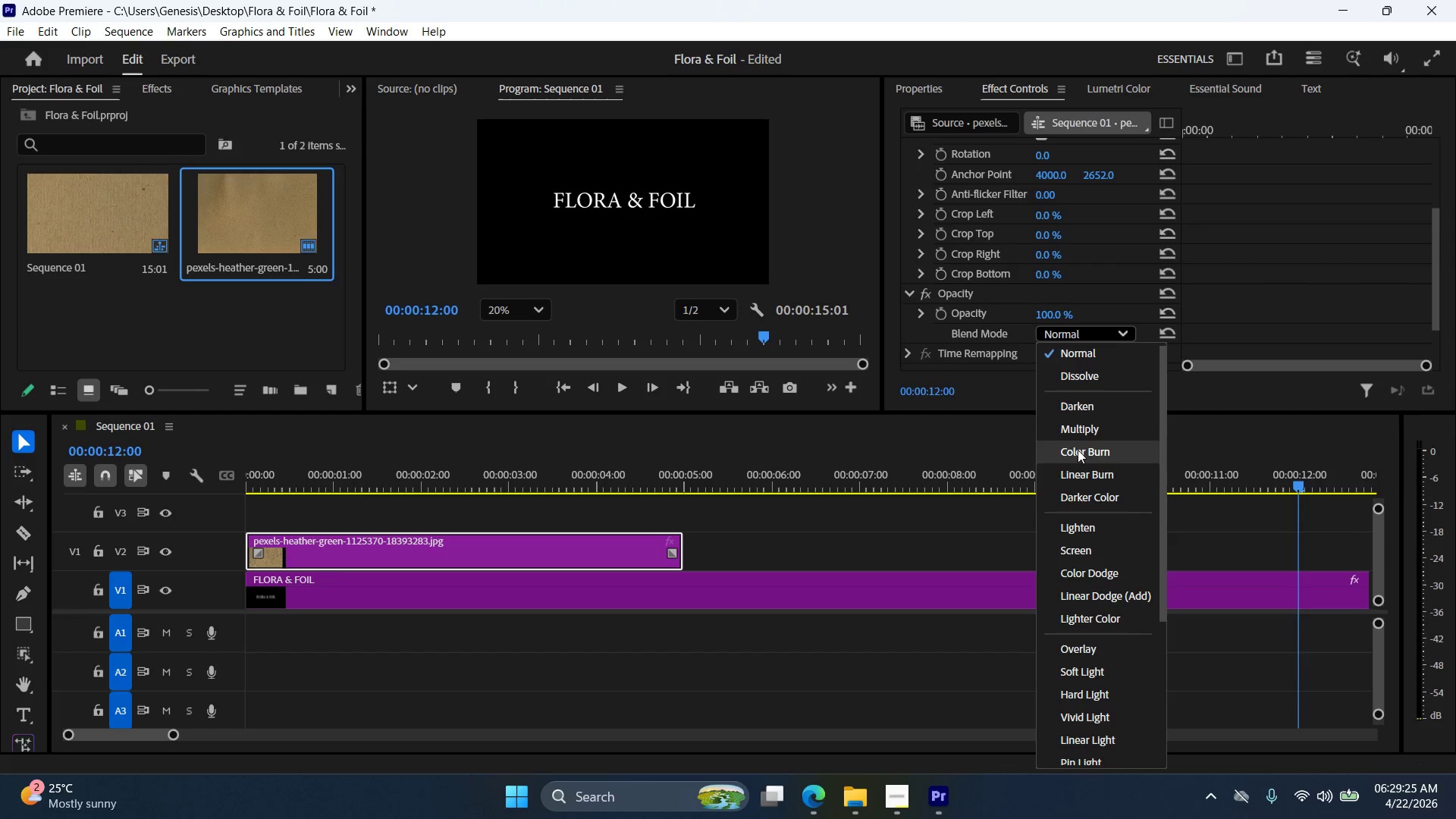 
left_click([1083, 645])
 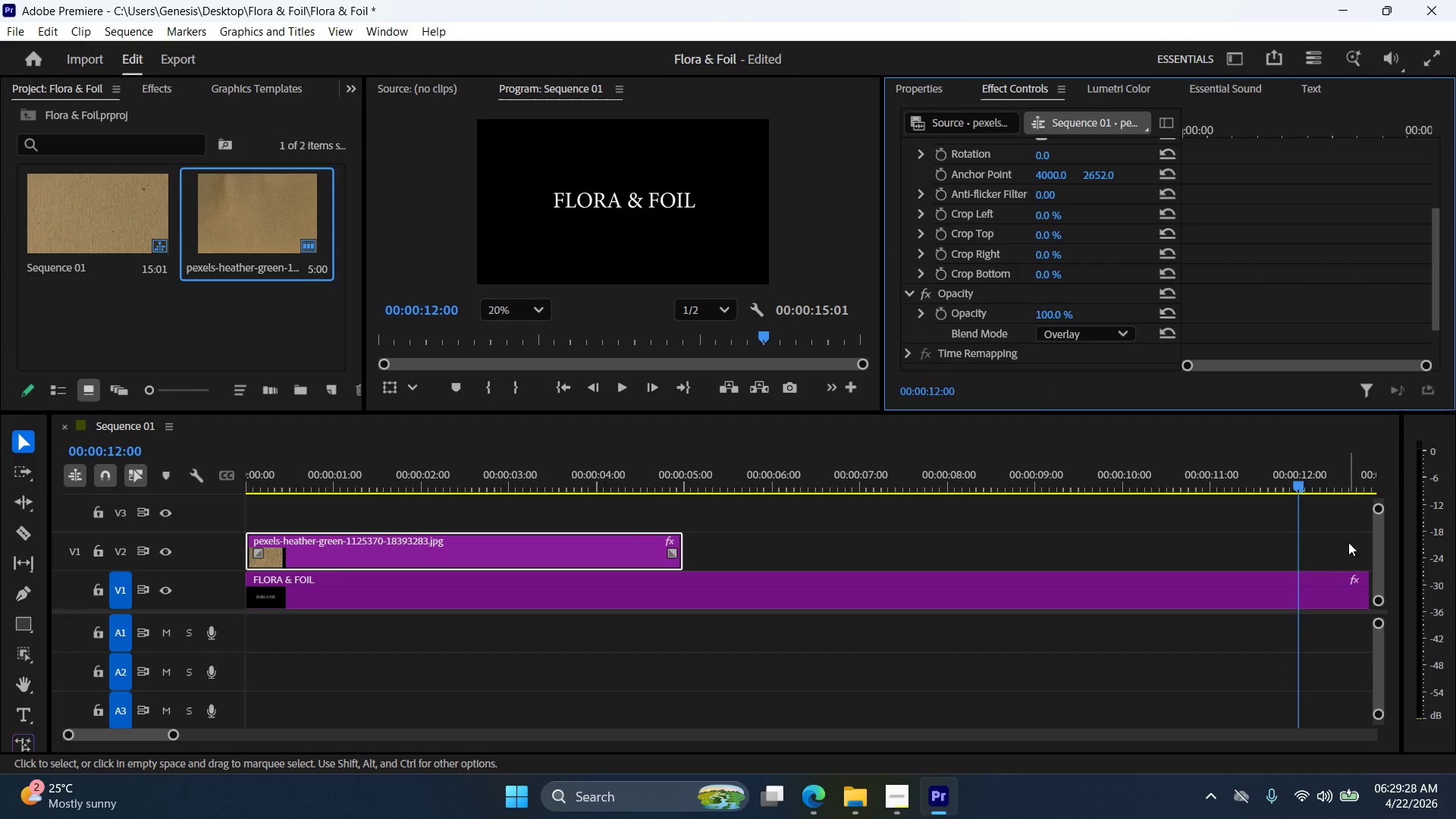 
left_click_drag(start_coordinate=[1297, 485], to_coordinate=[329, 507])
 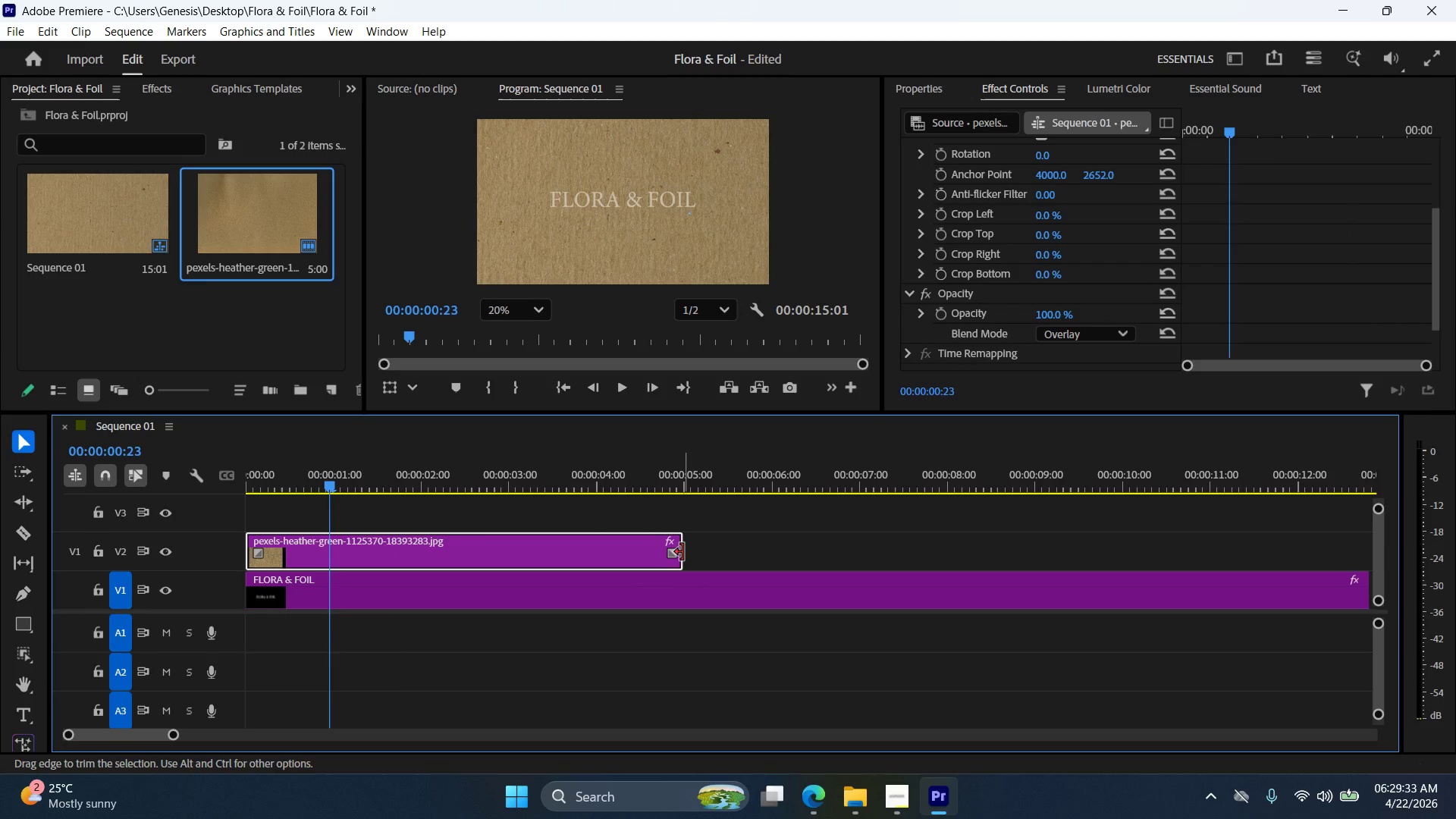 
left_click_drag(start_coordinate=[682, 551], to_coordinate=[1059, 573])
 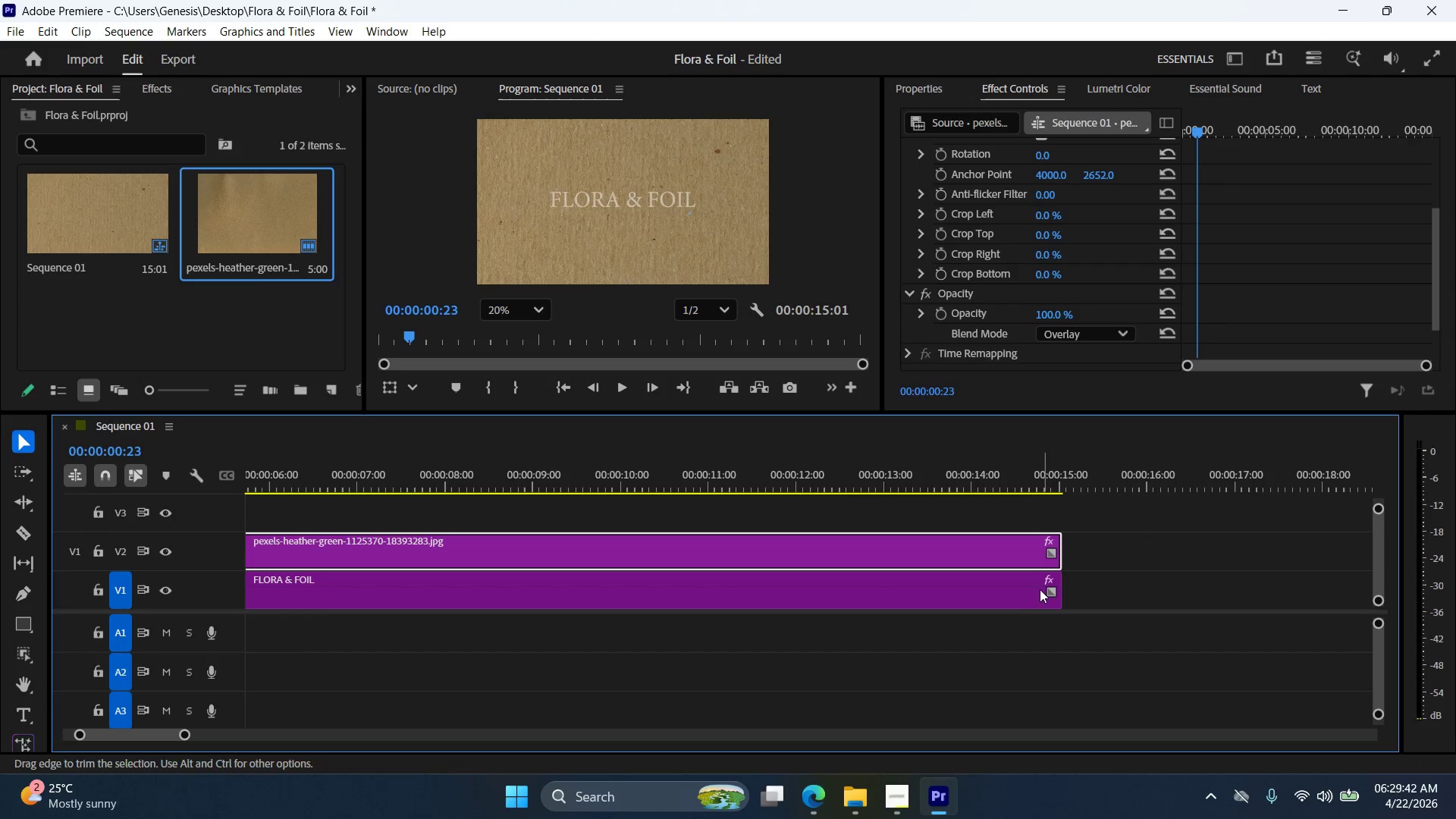 
mouse_move([1018, 598])
 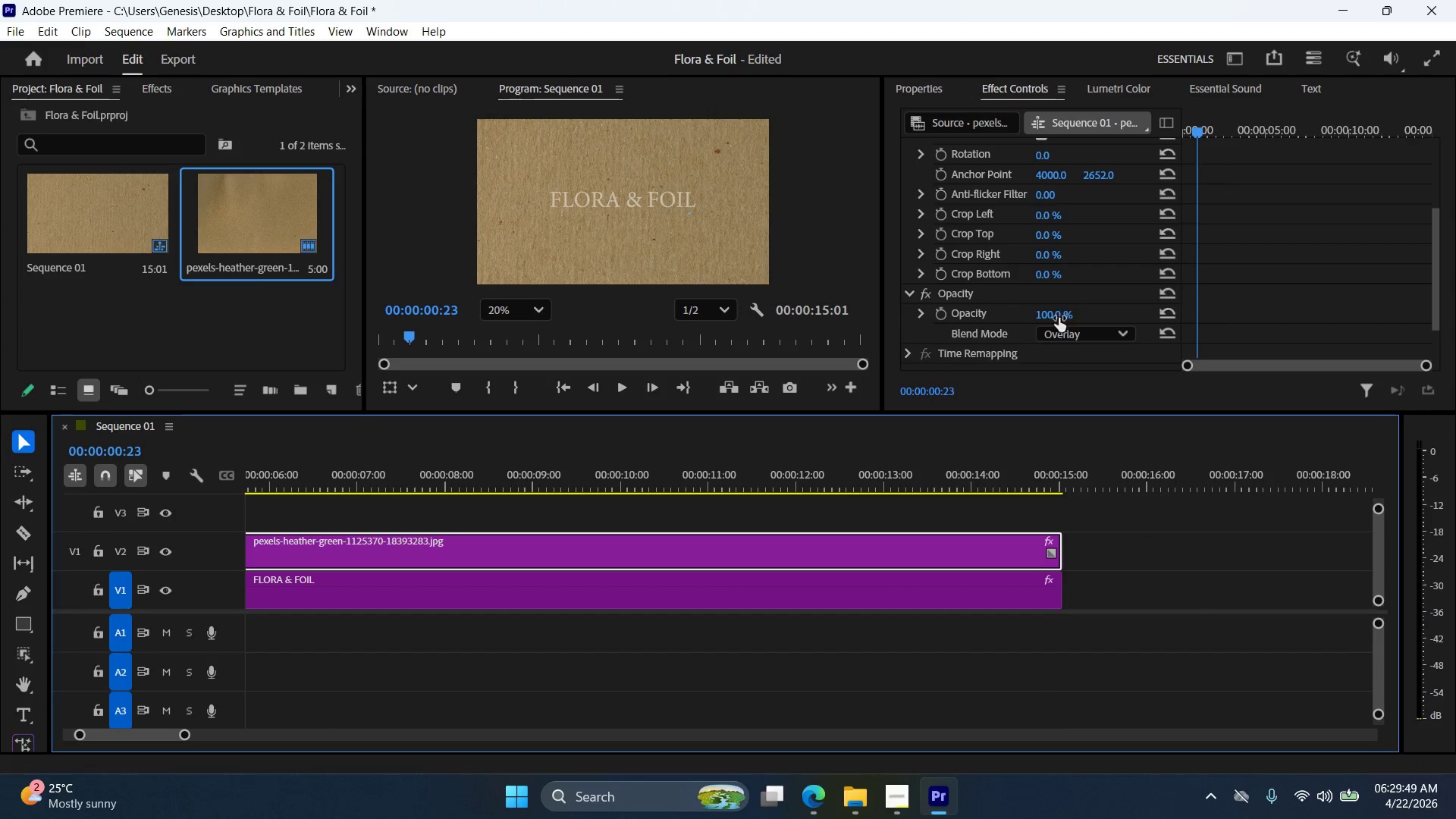 
double_click([1062, 311])
 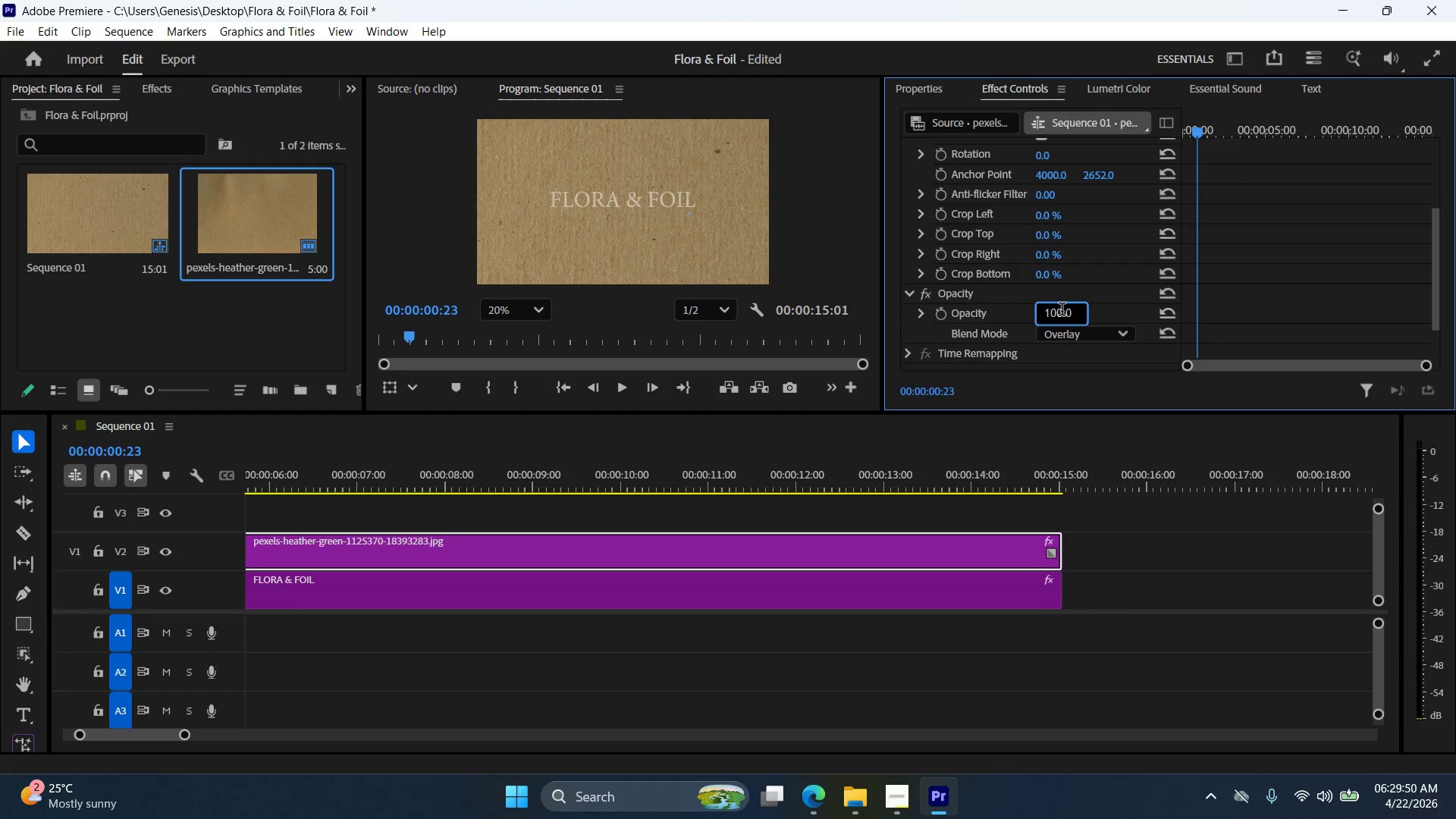 
triple_click([1062, 311])
 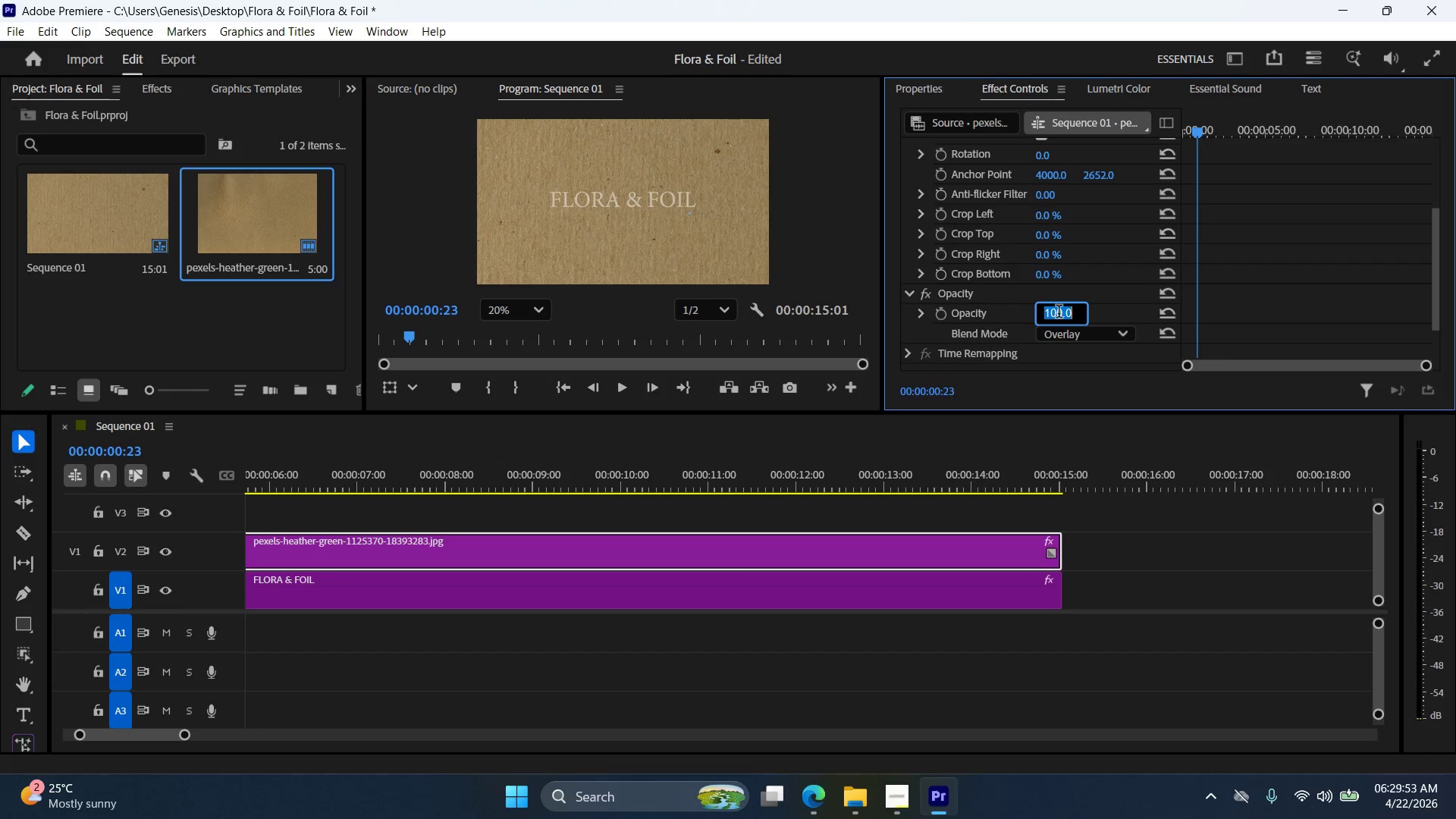 
type(30)
 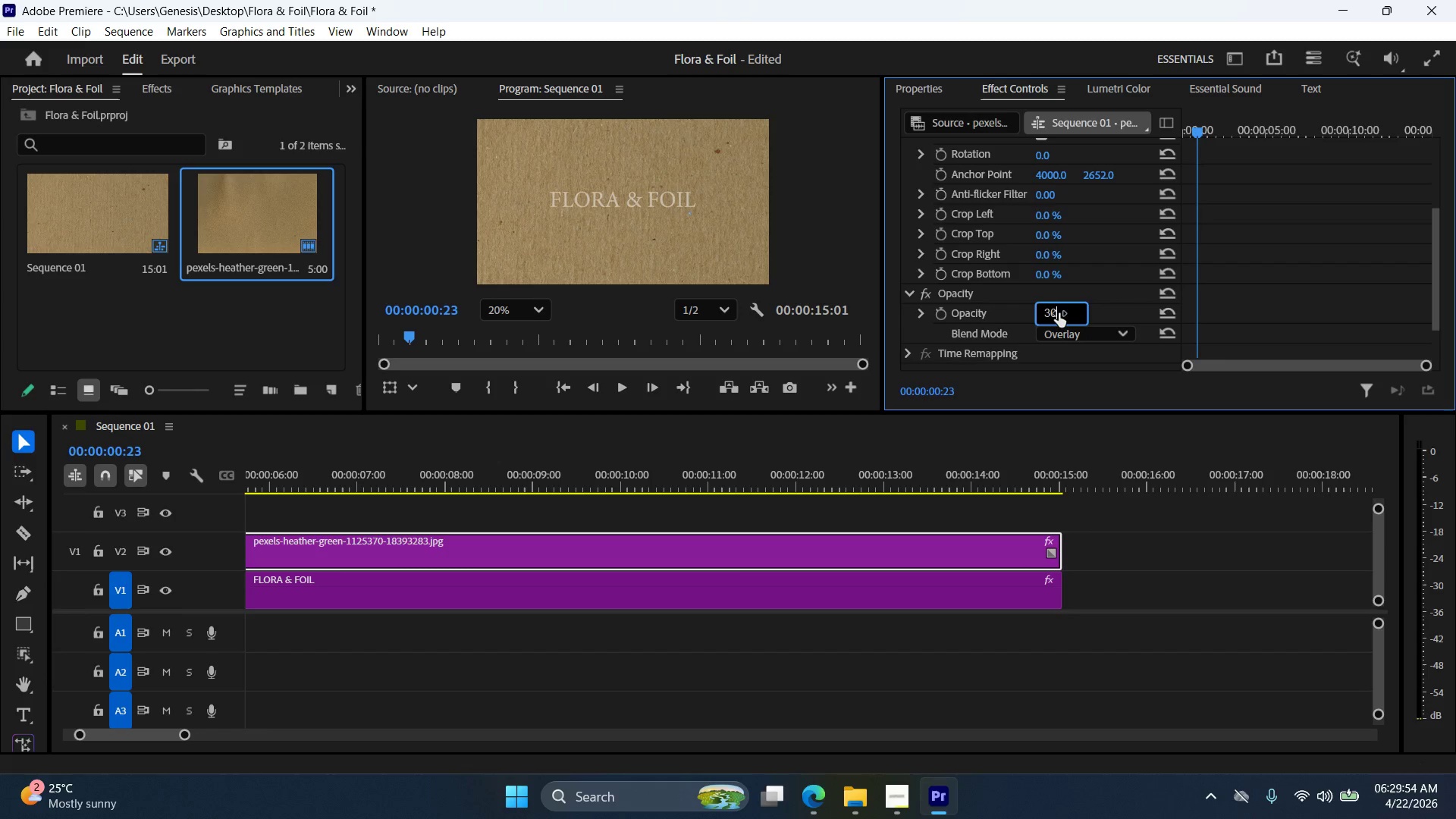 
key(Enter)
 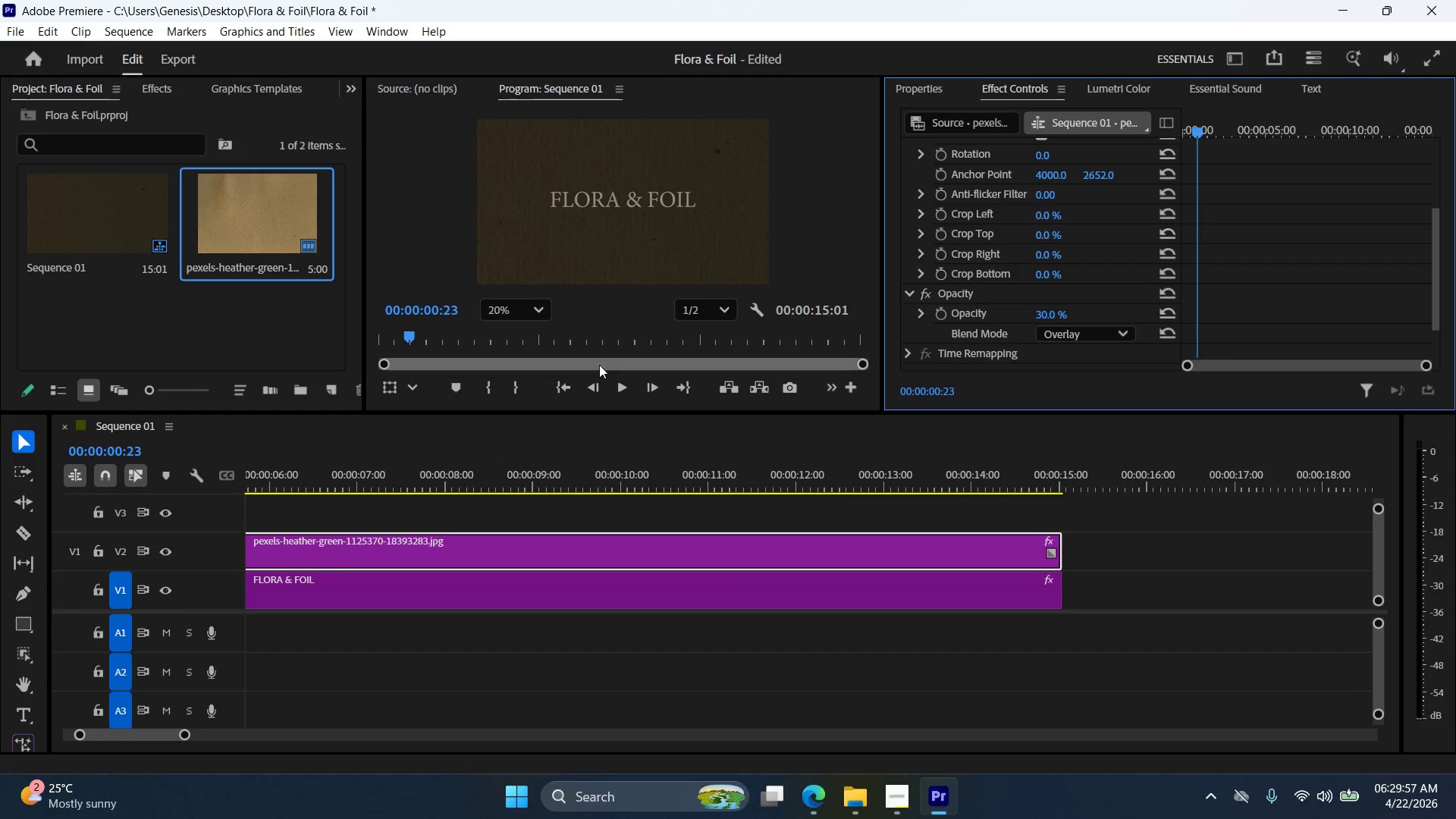 
left_click([592, 383])
 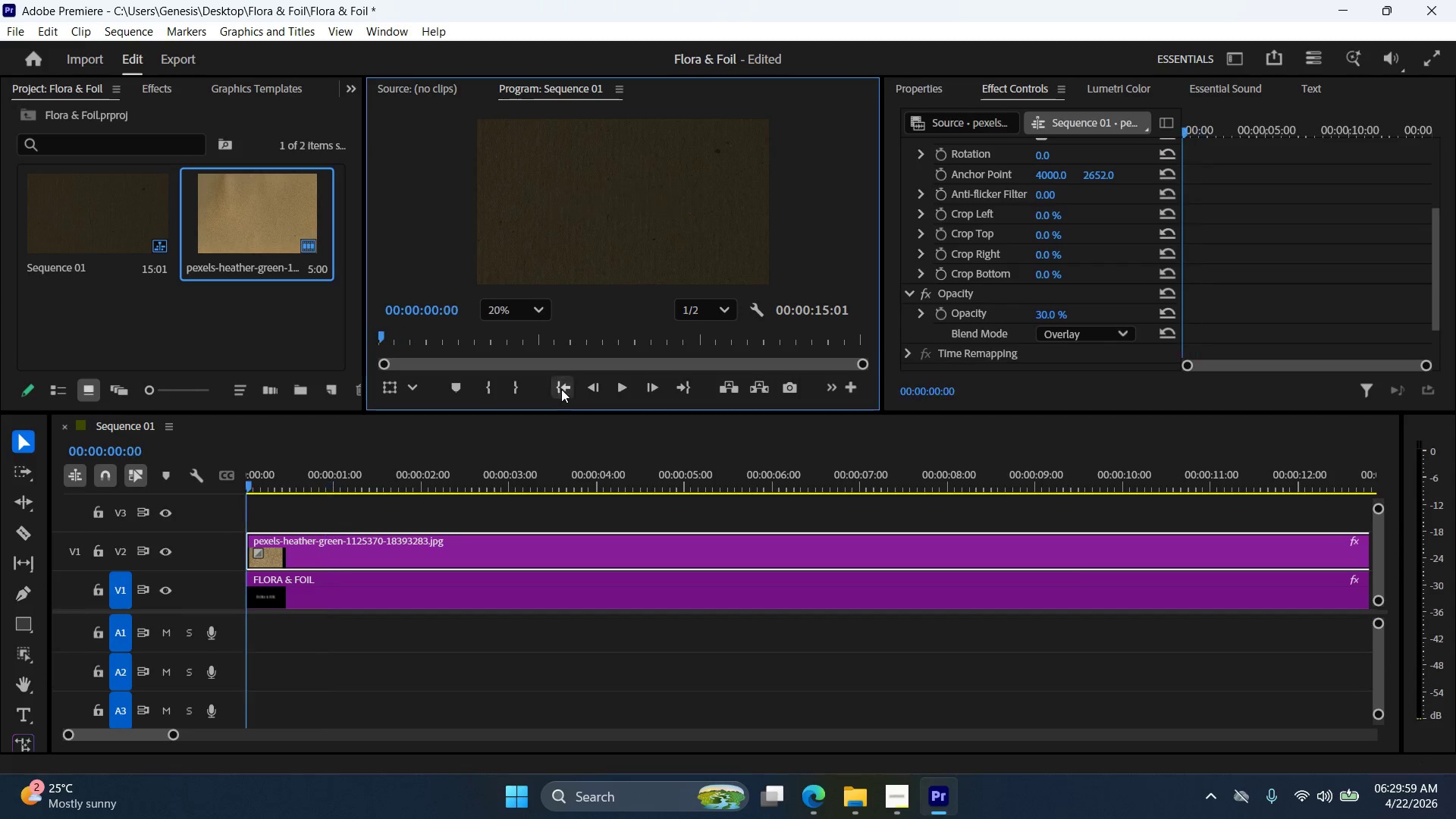 
left_click([624, 387])
 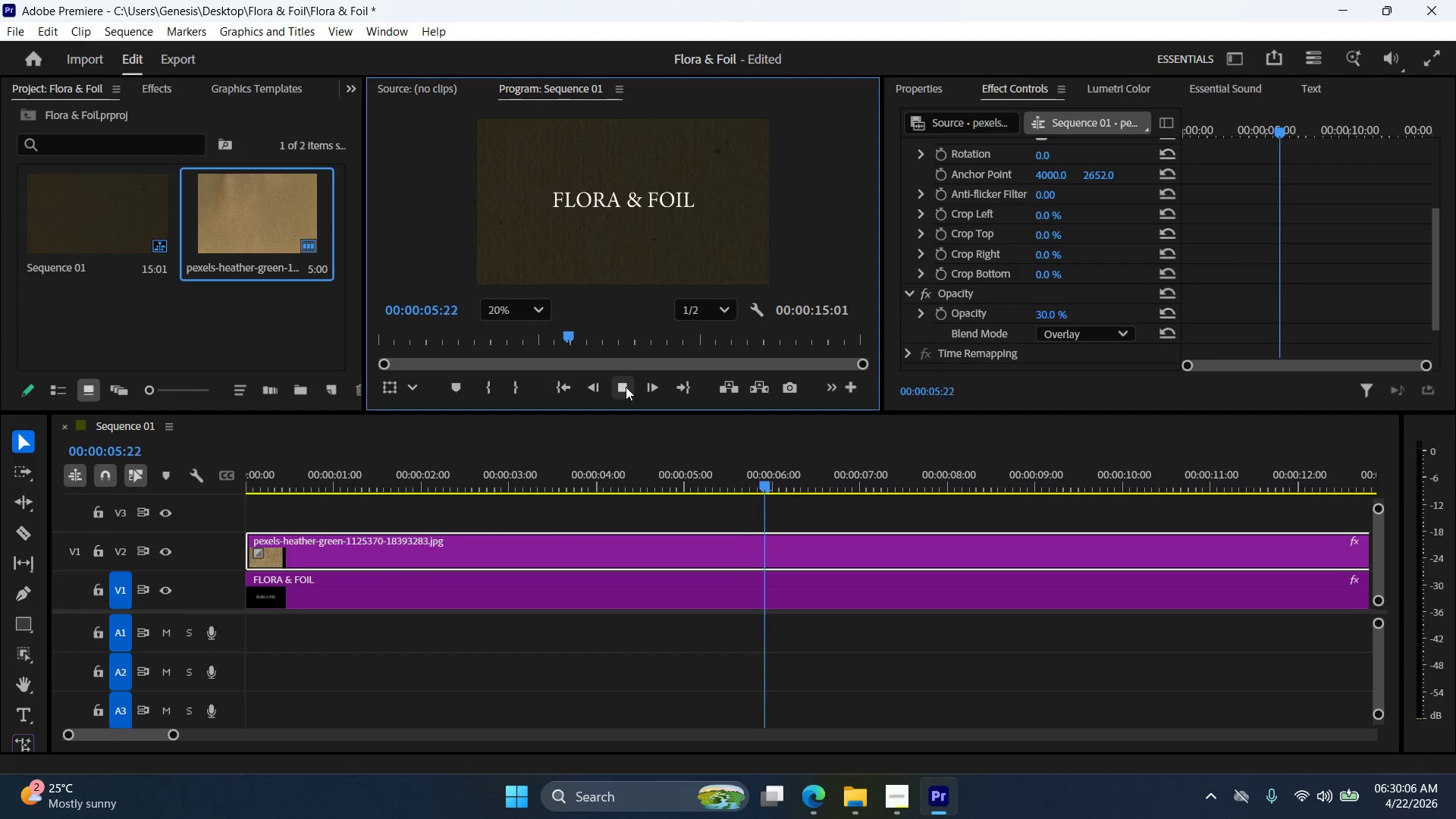 
wait(11.41)
 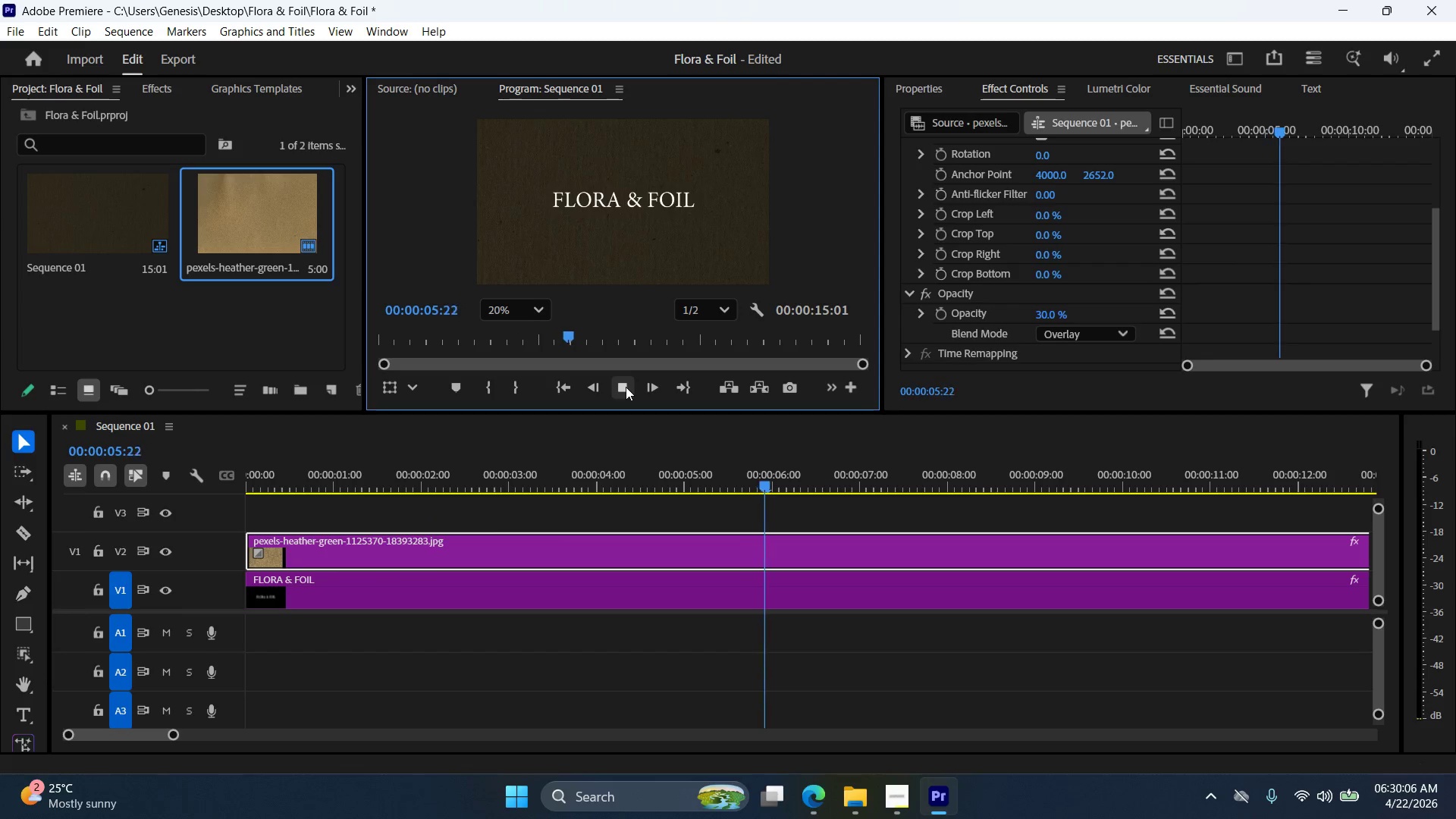 
left_click([617, 391])
 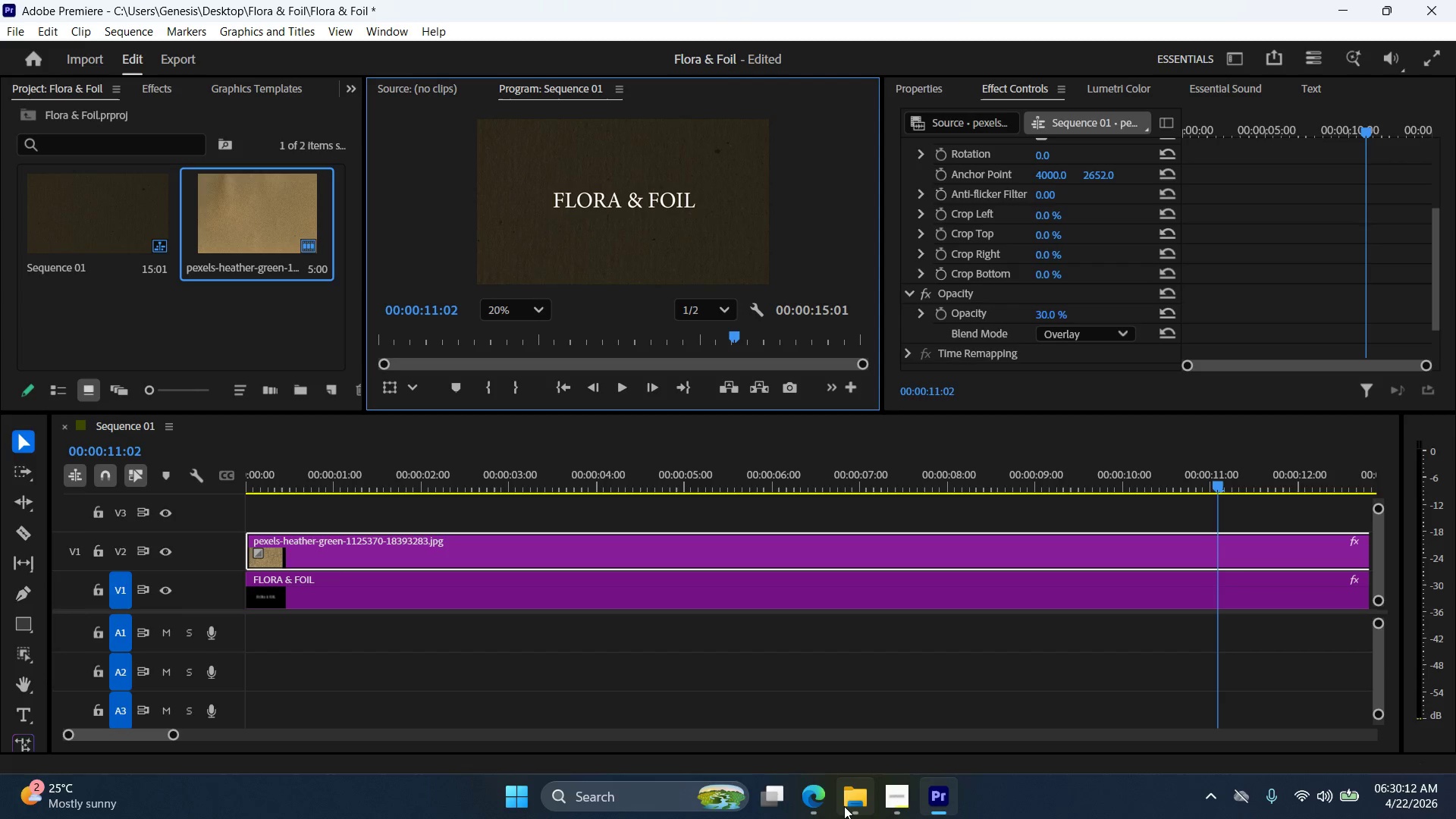 
left_click([850, 805])
 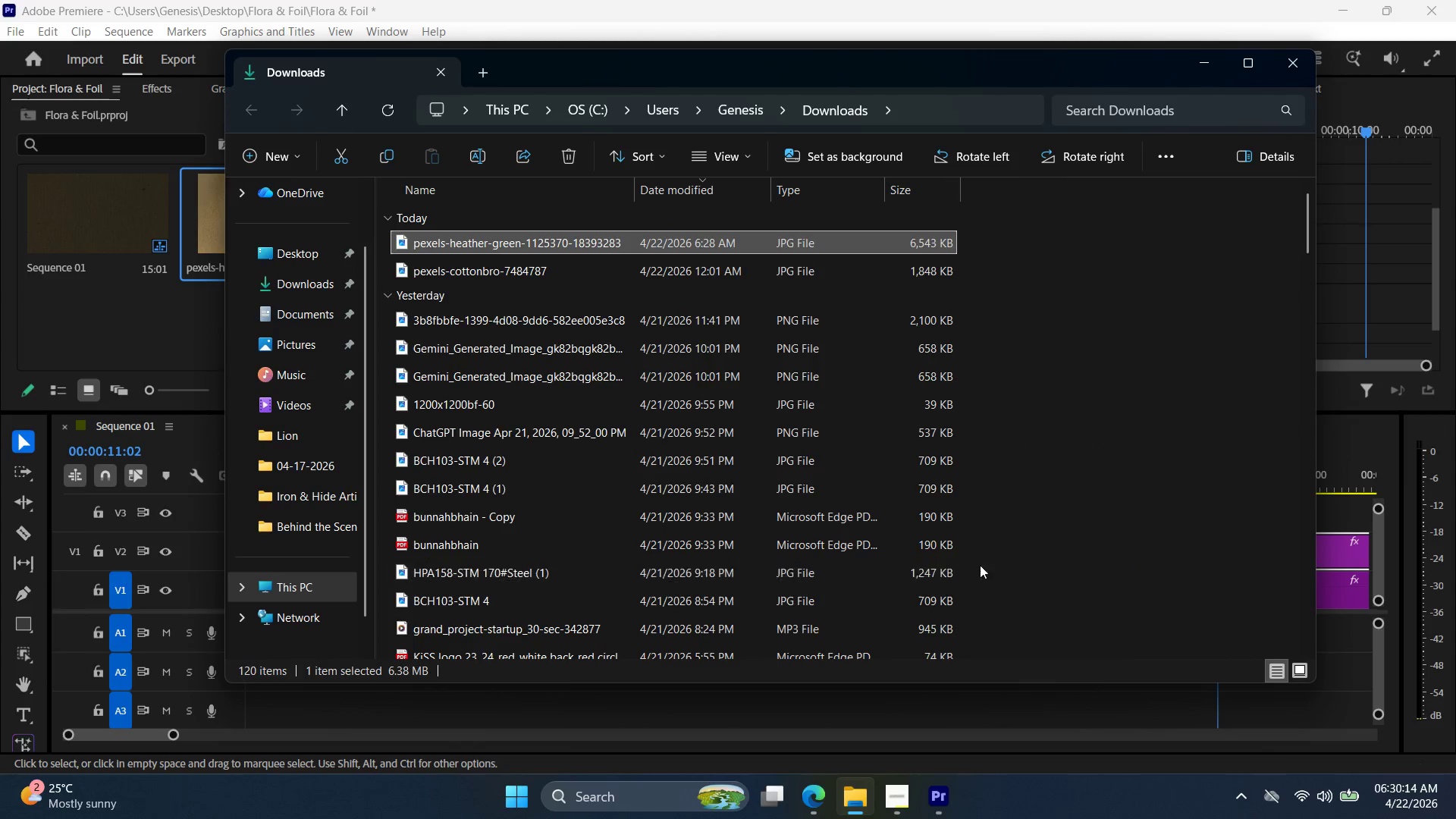 
left_click([1023, 563])
 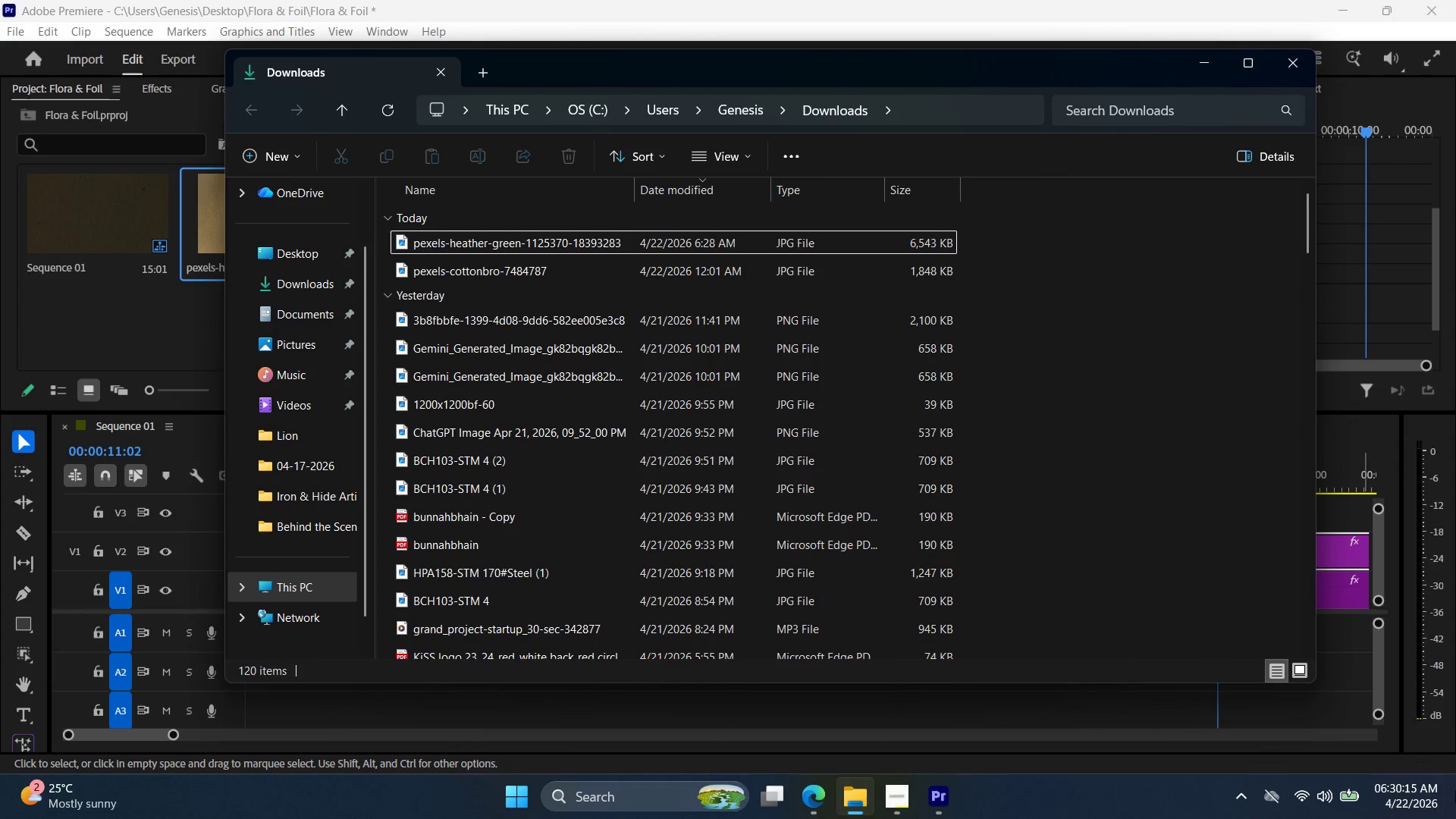 
left_click([1455, 818])
 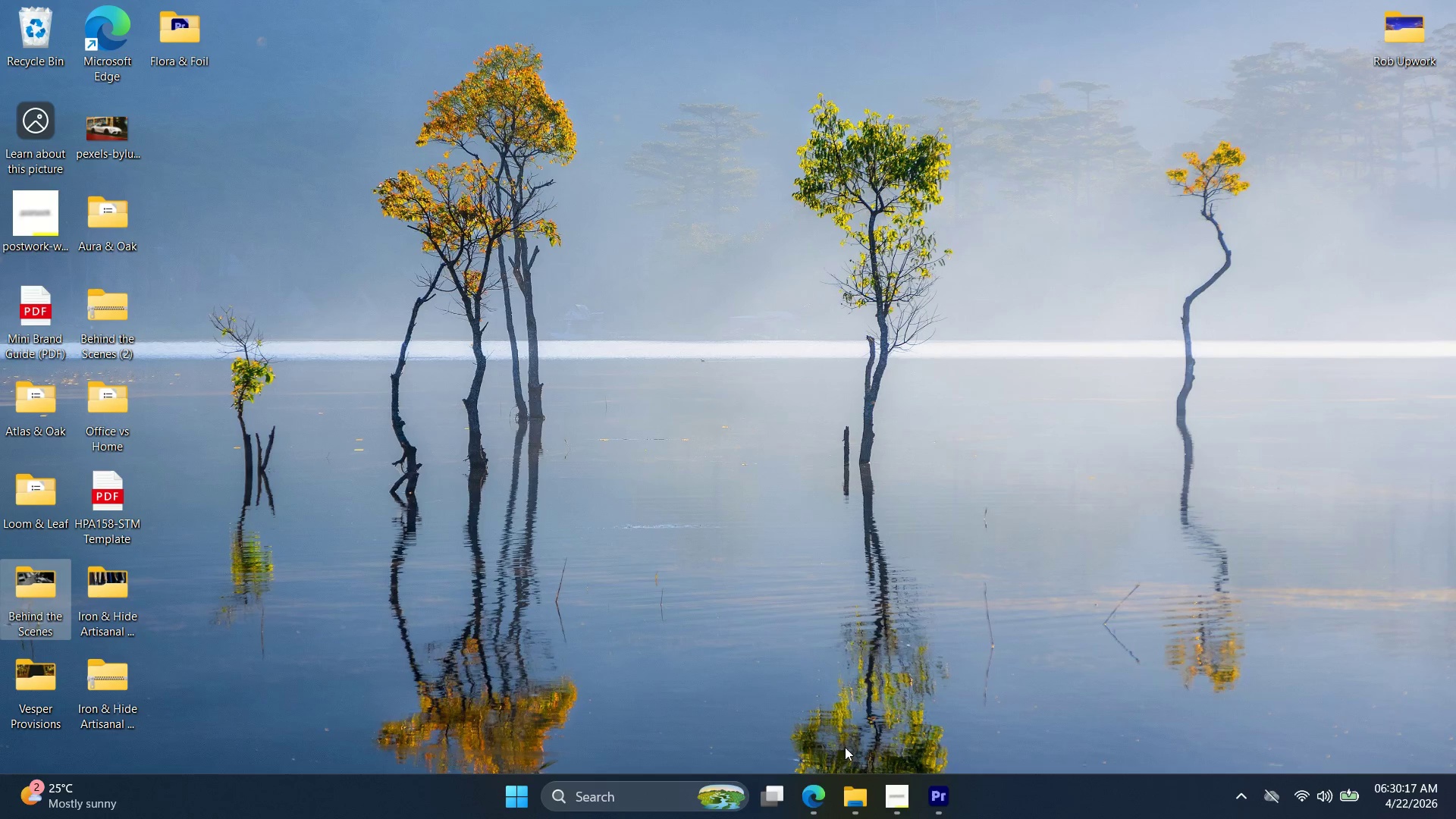 
left_click([820, 792])
 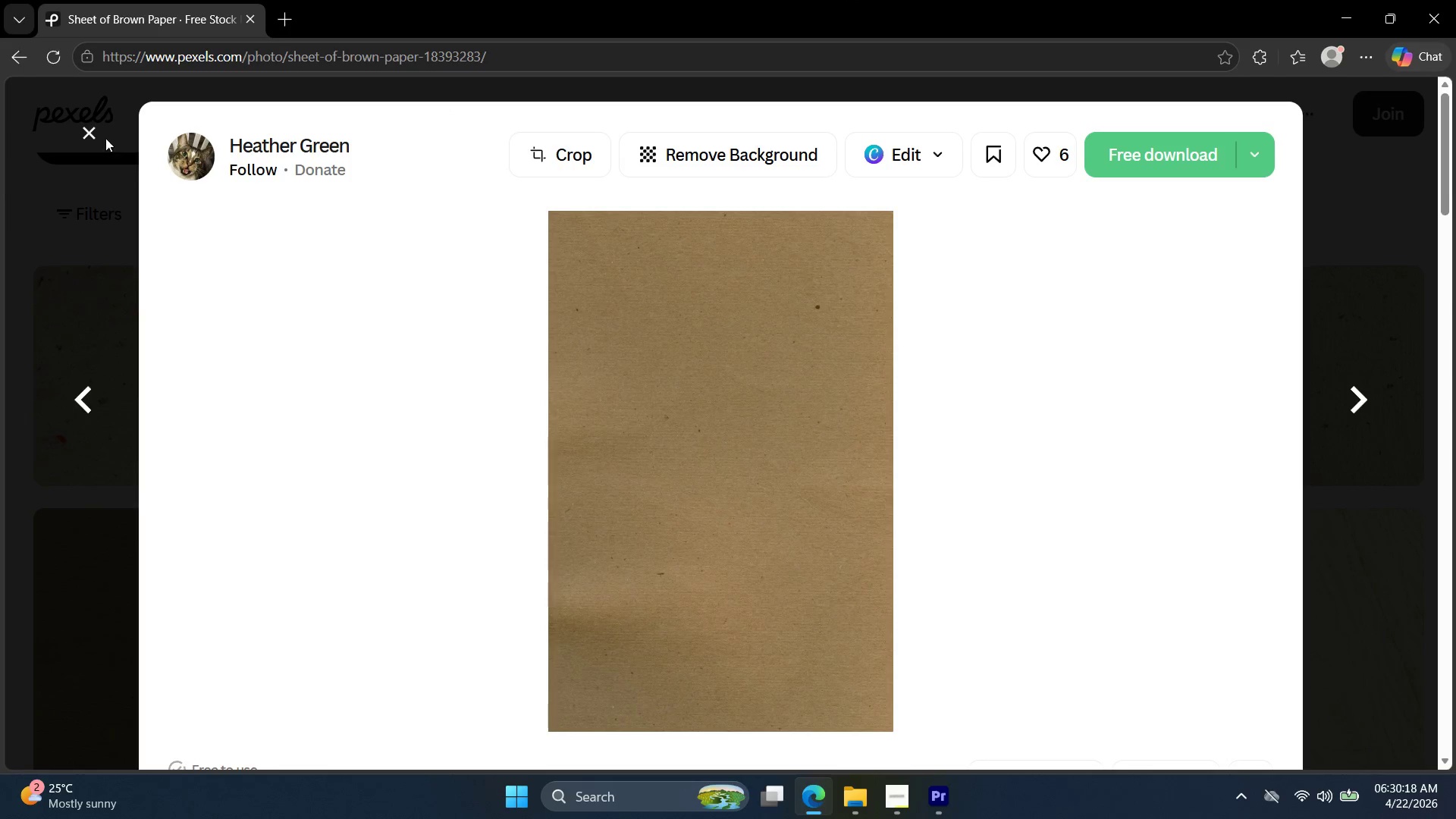 
left_click([95, 136])
 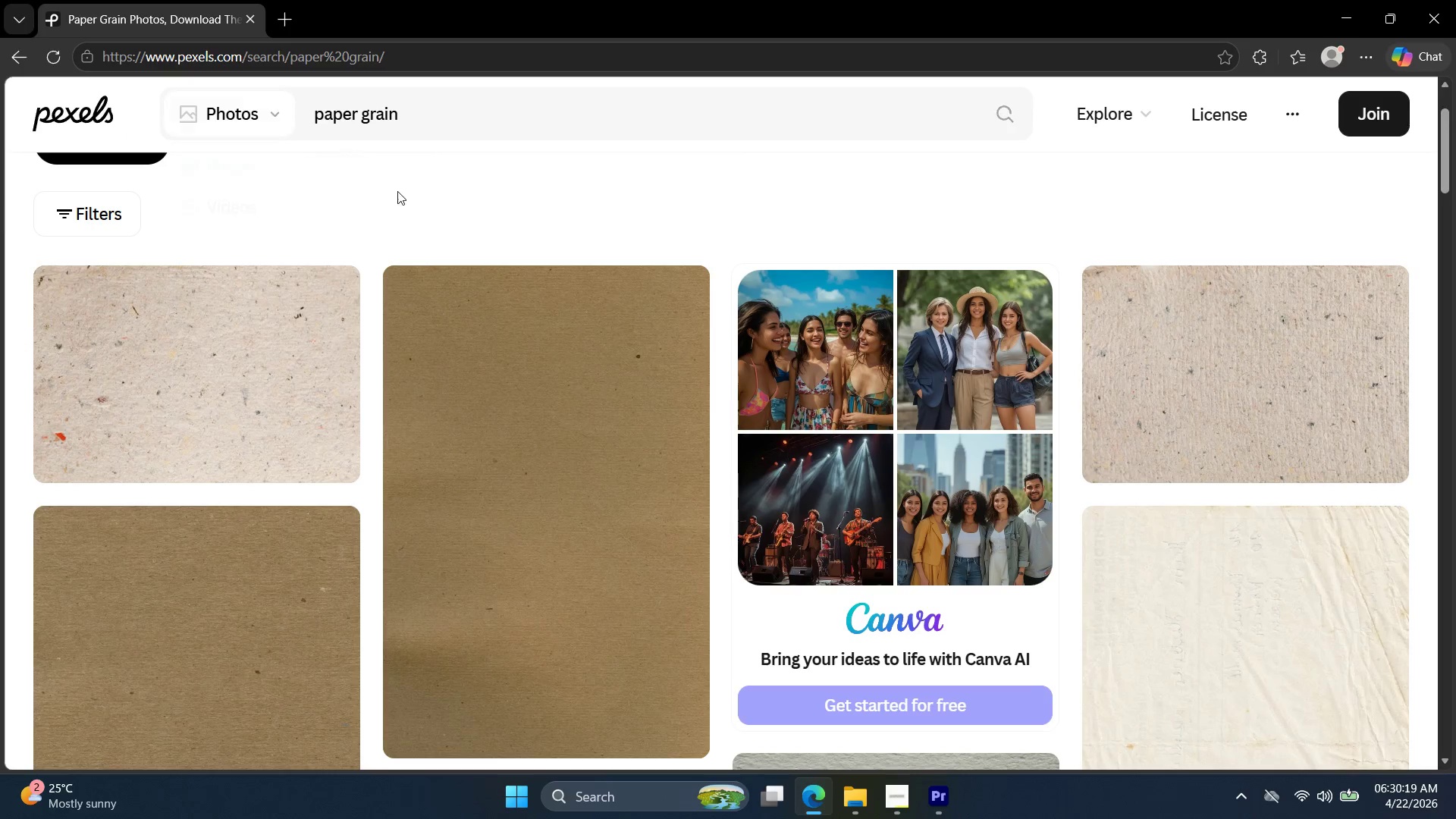 
scroll: coordinate [395, 202], scroll_direction: up, amount: 4.0
 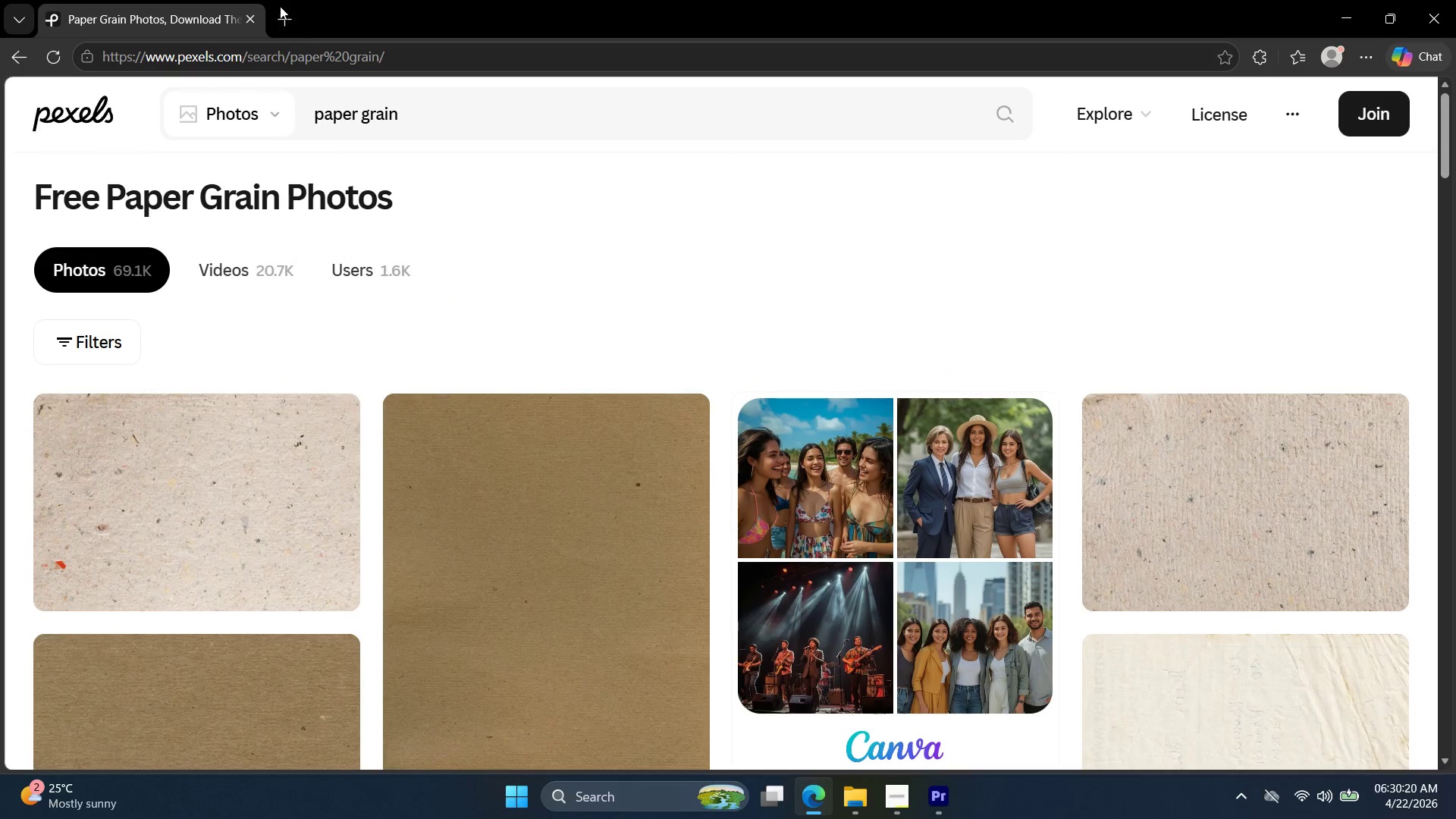 
left_click([287, 11])
 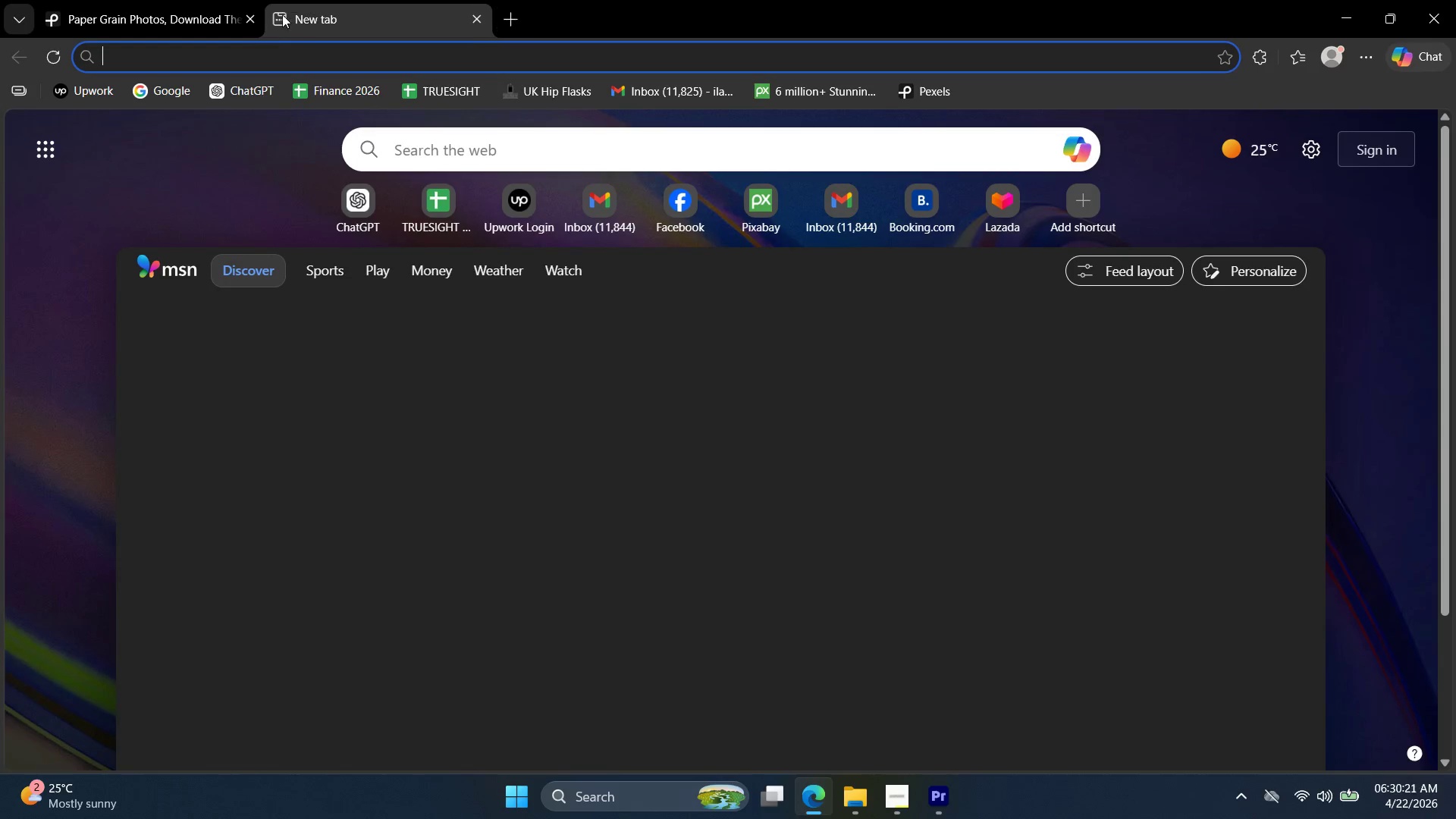 
left_click([149, 0])
 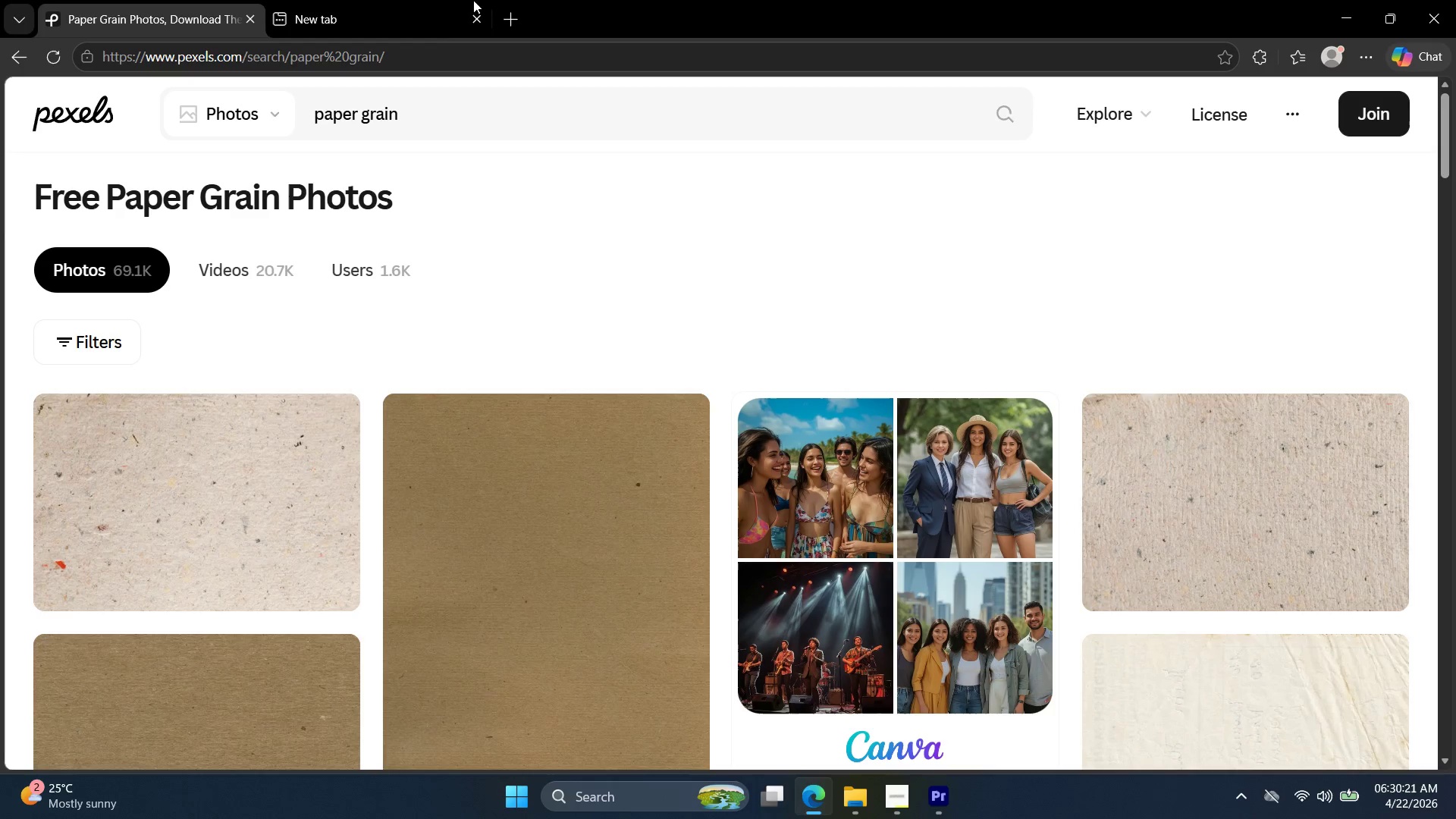 
left_click([396, 0])
 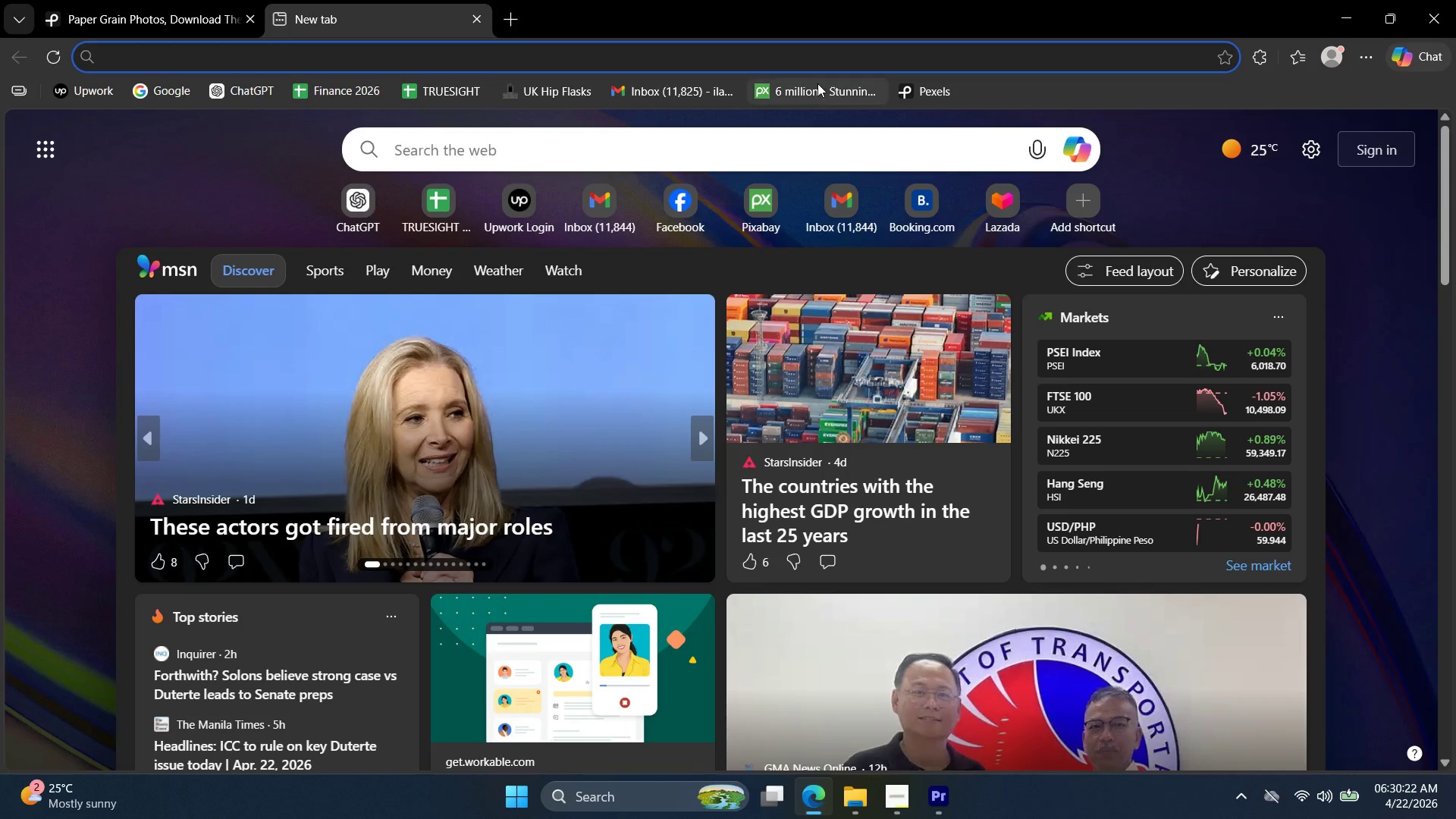 
left_click([817, 85])
 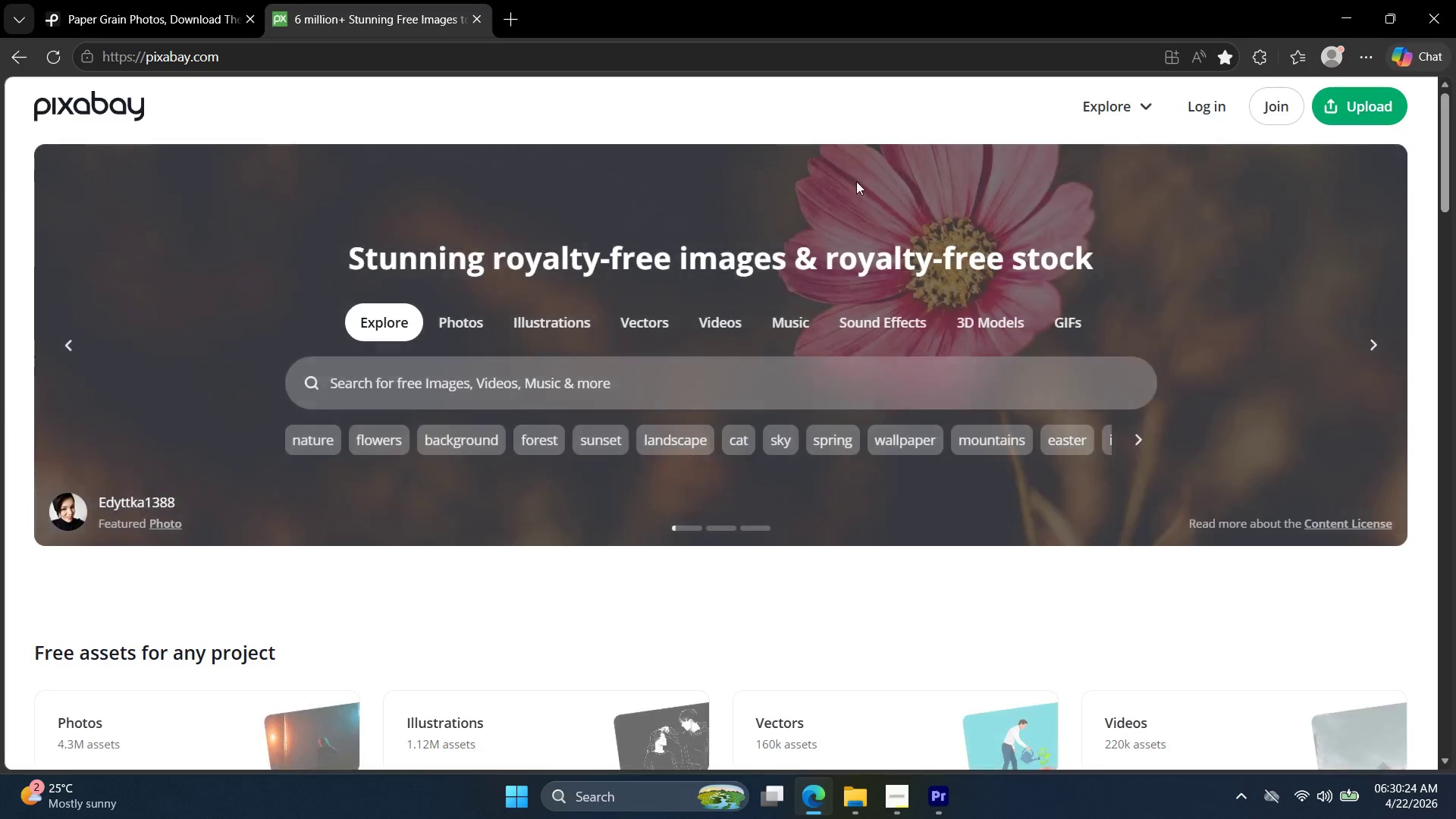 
scroll: coordinate [741, 323], scroll_direction: down, amount: 15.0
 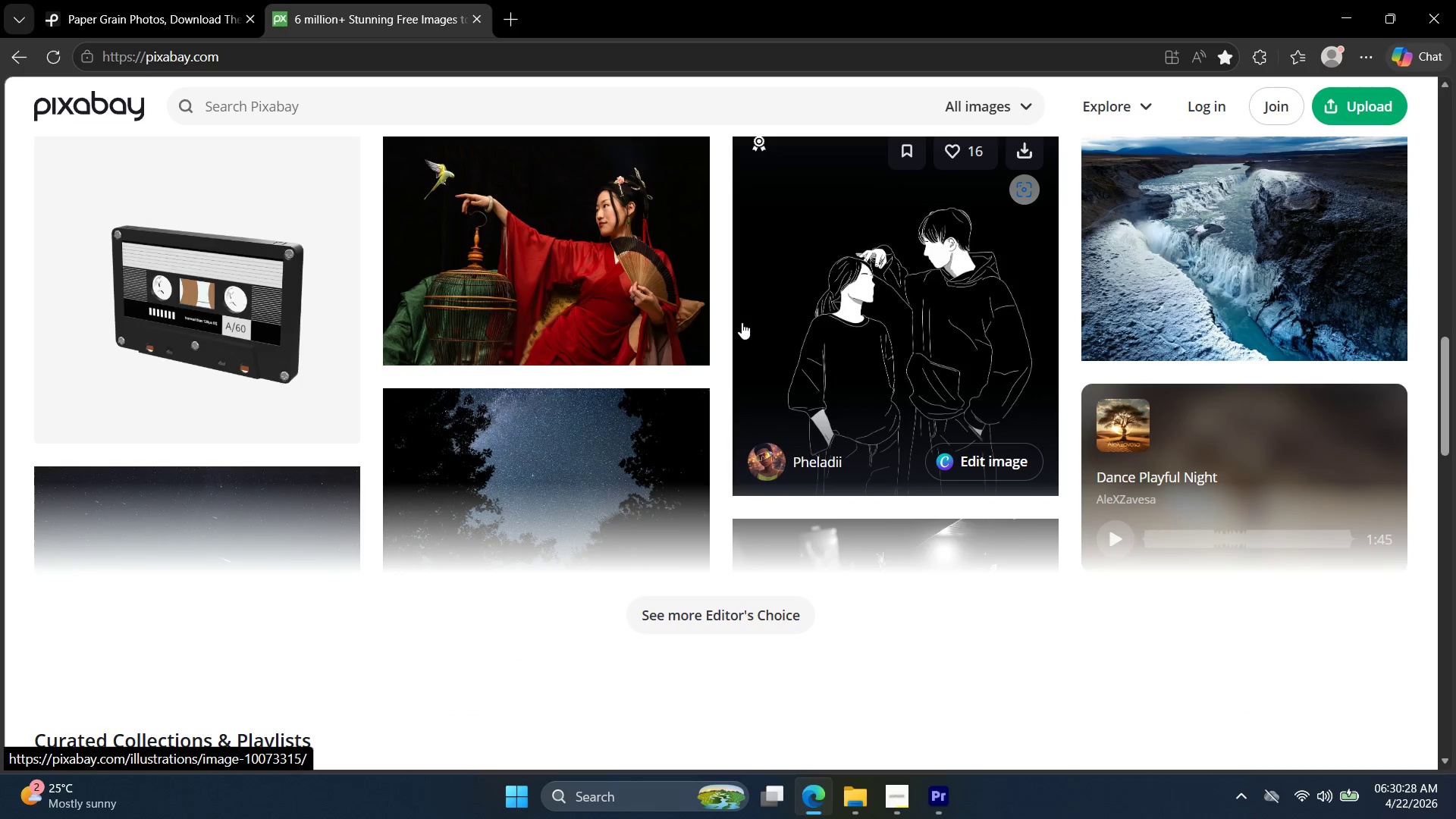 
scroll: coordinate [421, 359], scroll_direction: up, amount: 19.0
 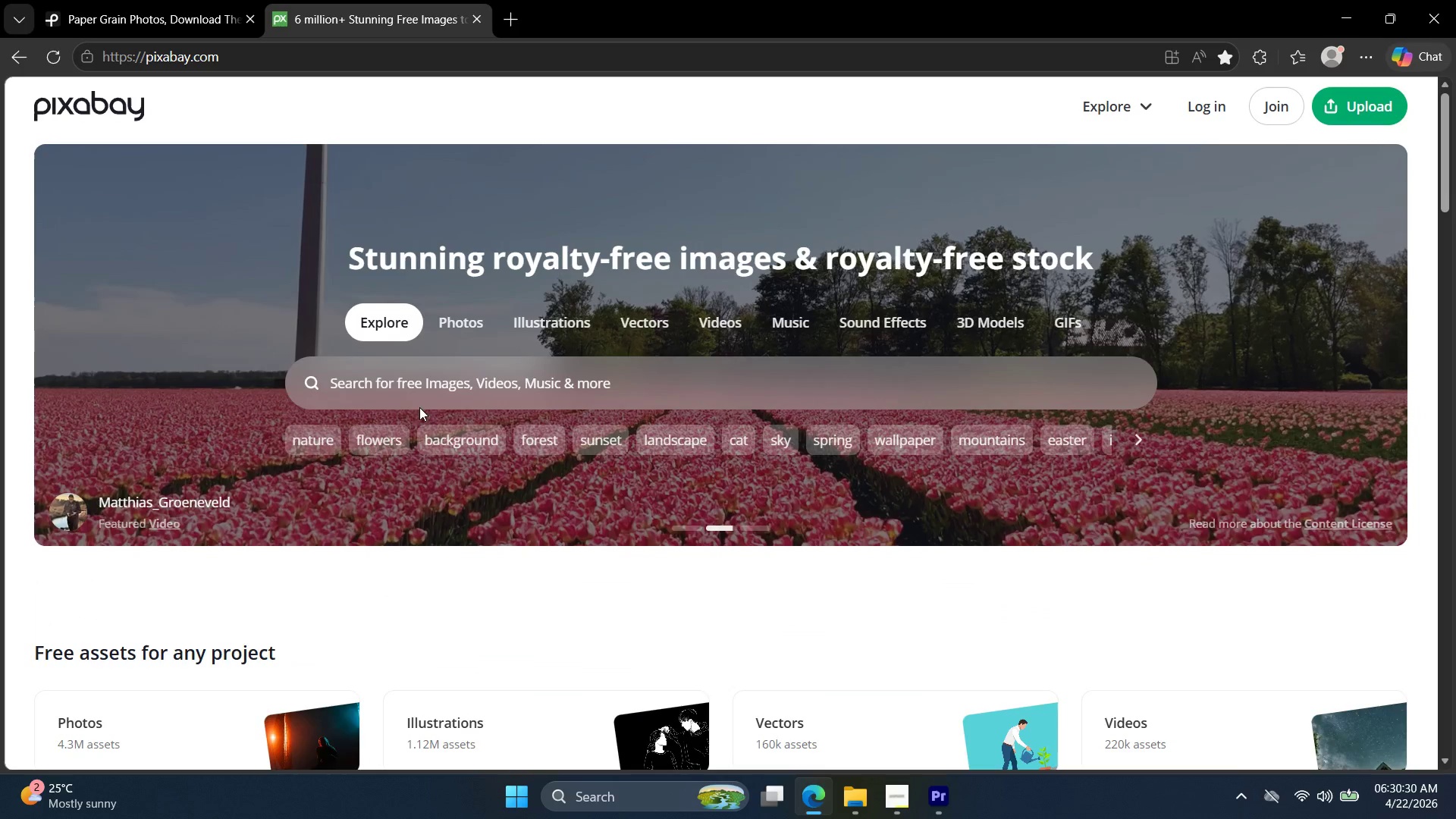 
left_click([427, 391])
 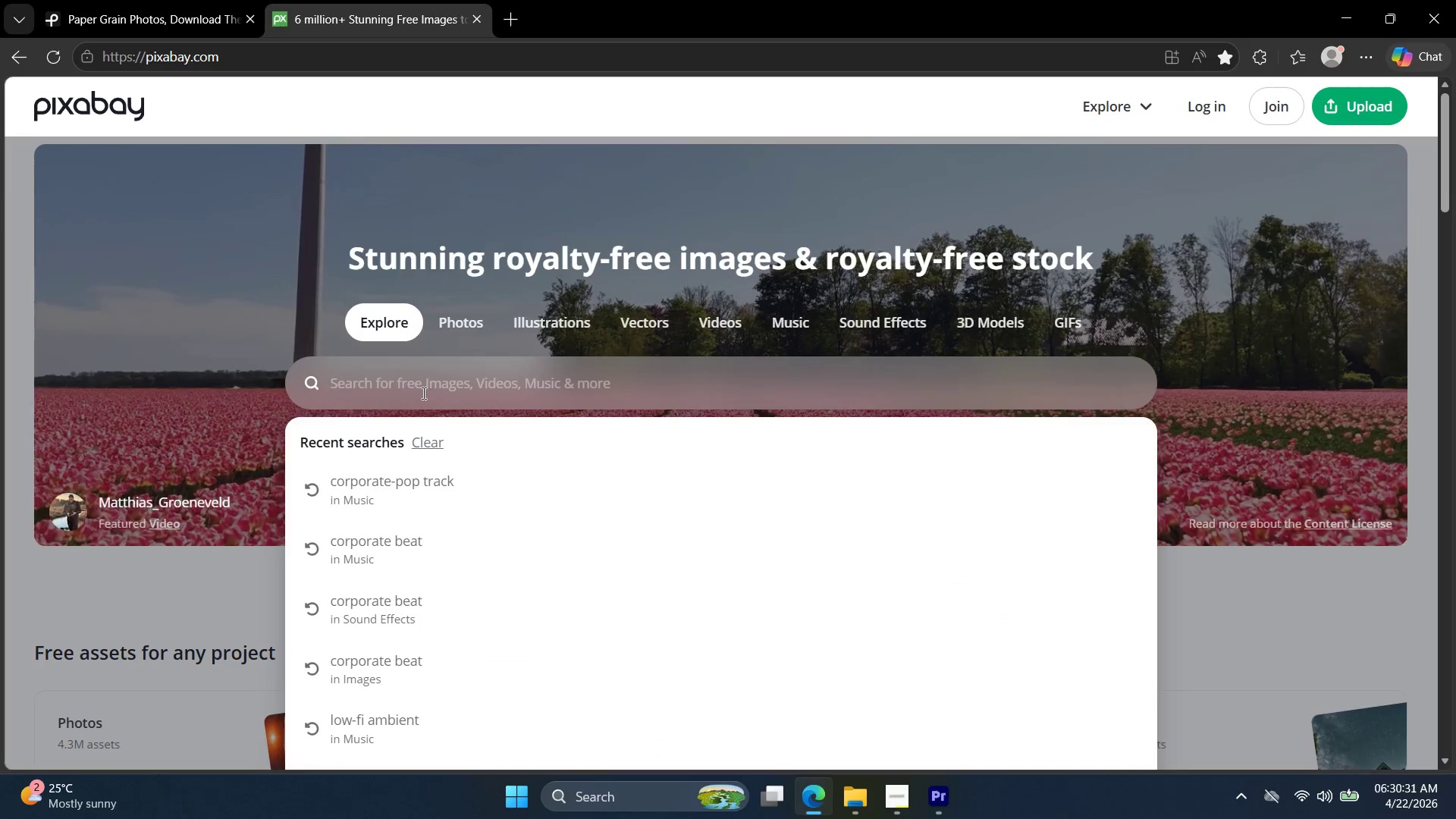 
type(mius)
key(Backspace)
key(Backspace)
type(siu)
key(Backspace)
key(Backspace)
type(ic)
 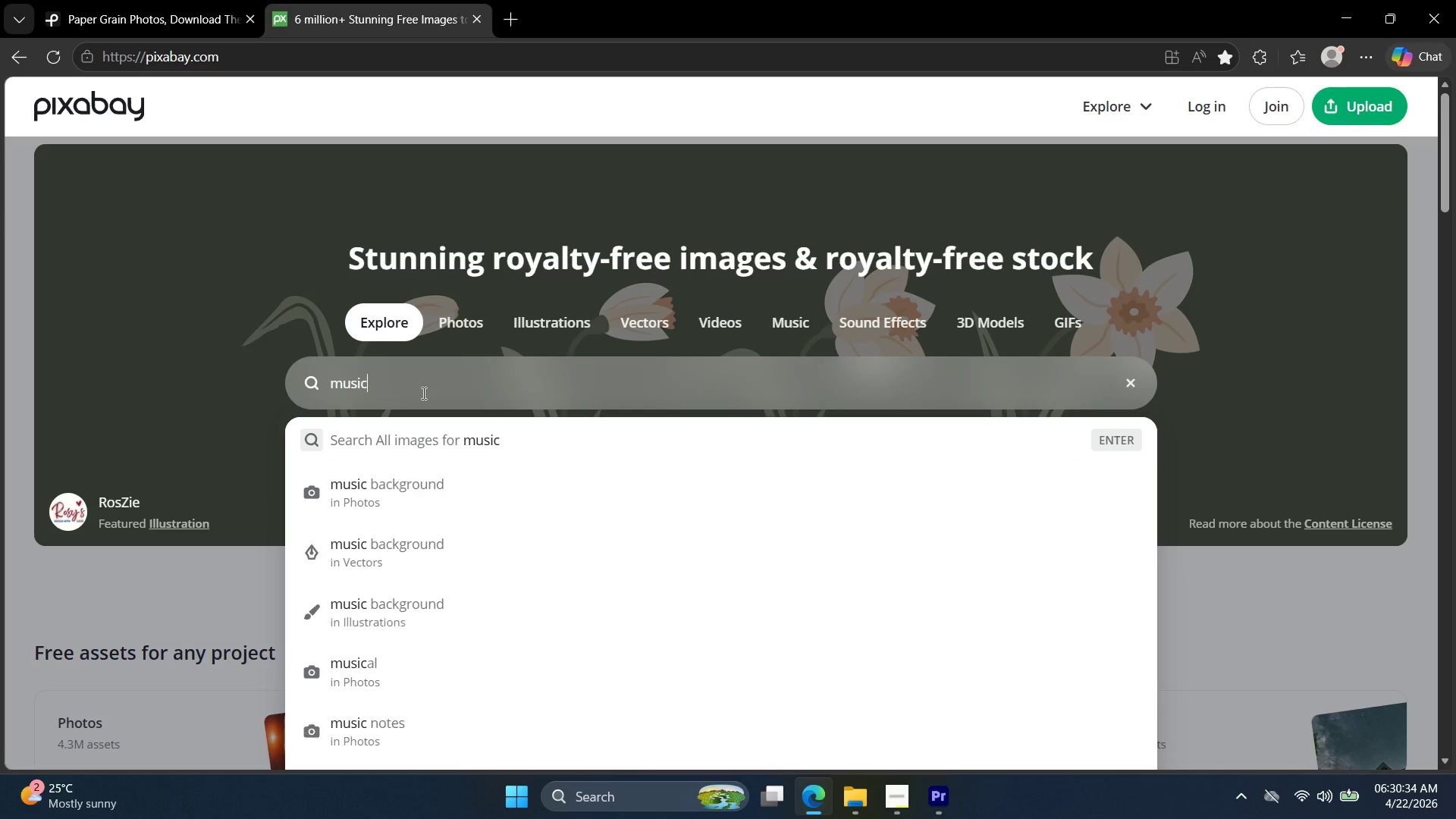 
key(Enter)
 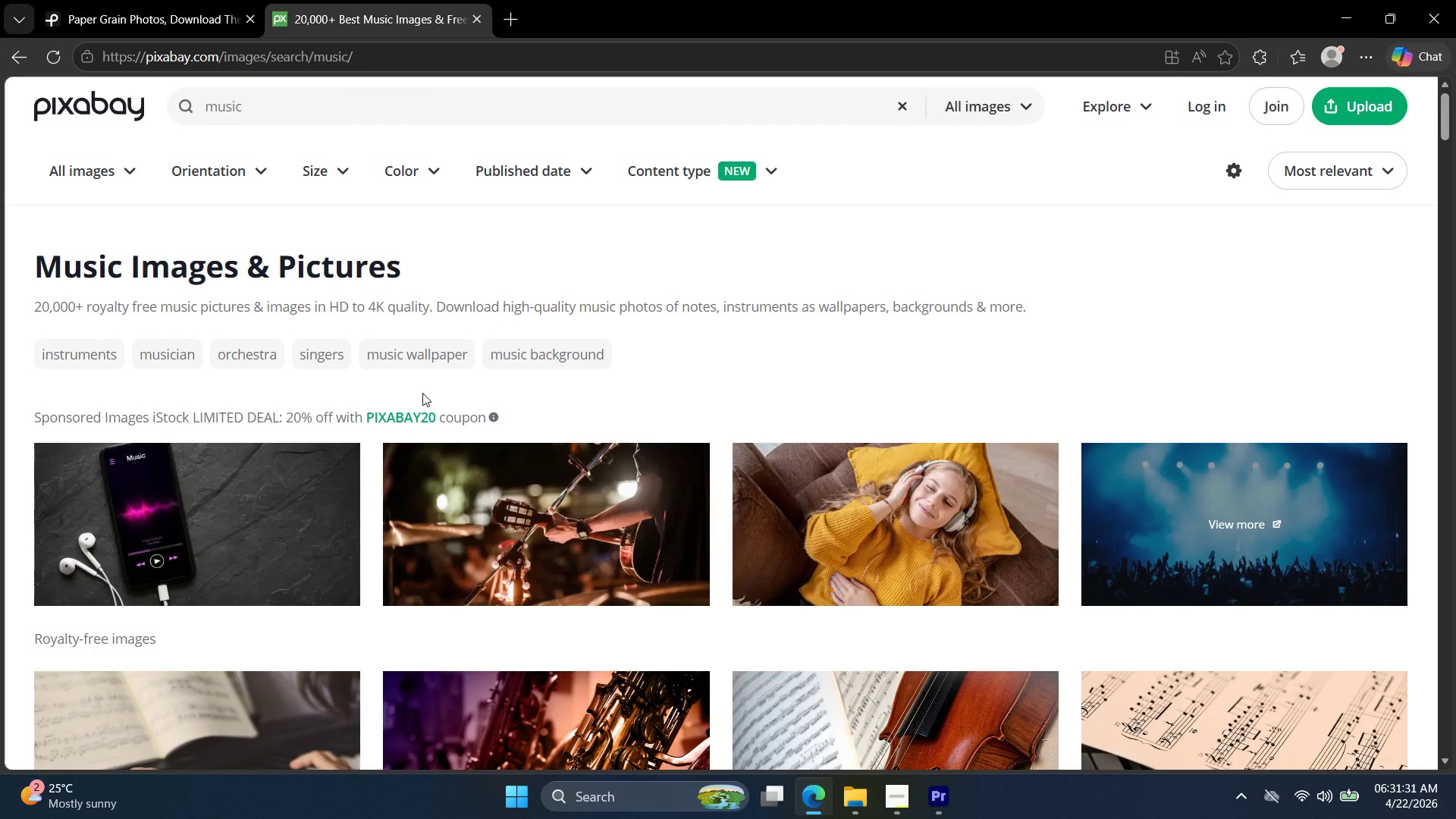 
wait(62.08)
 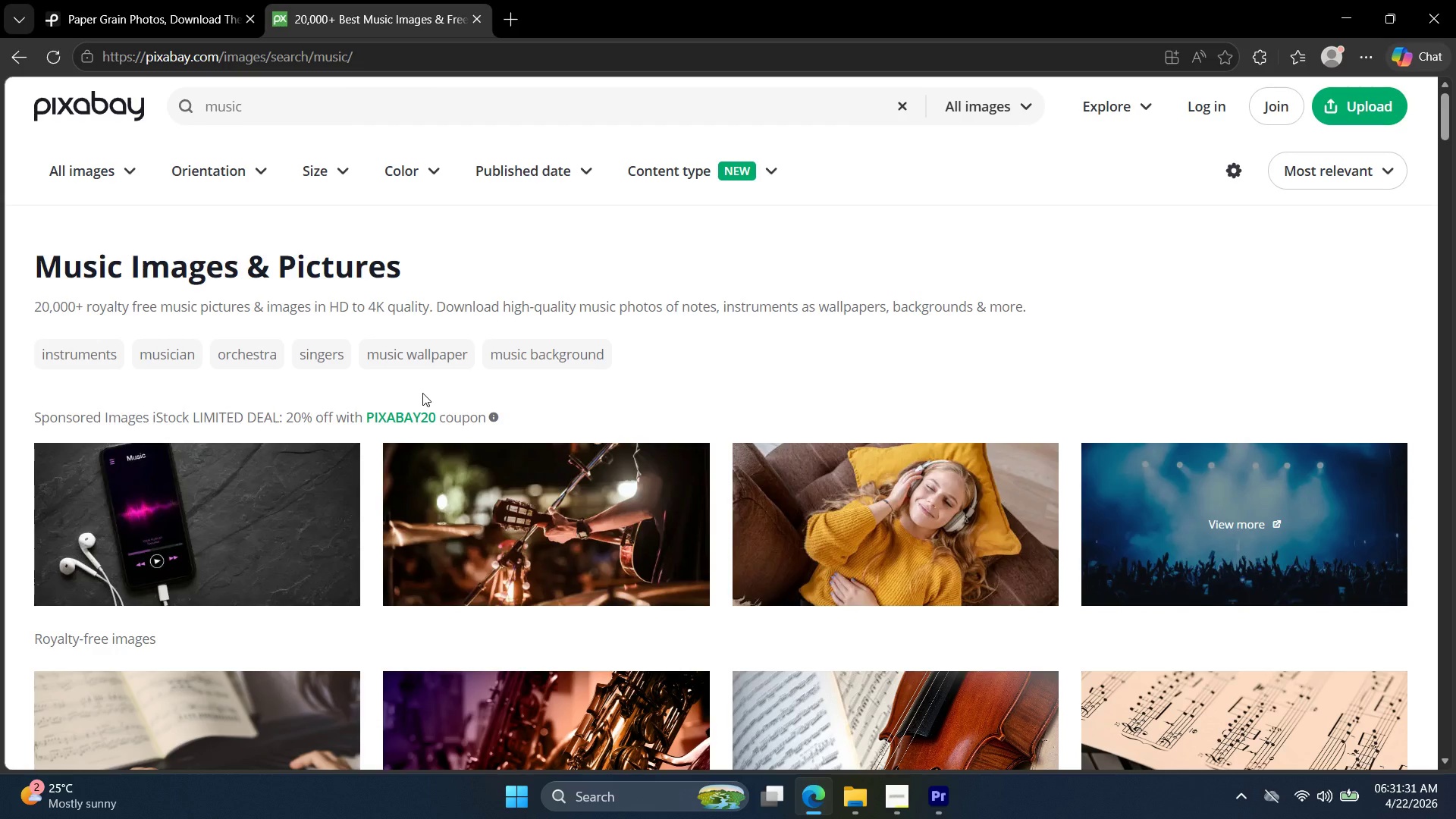 
left_click([956, 106])
 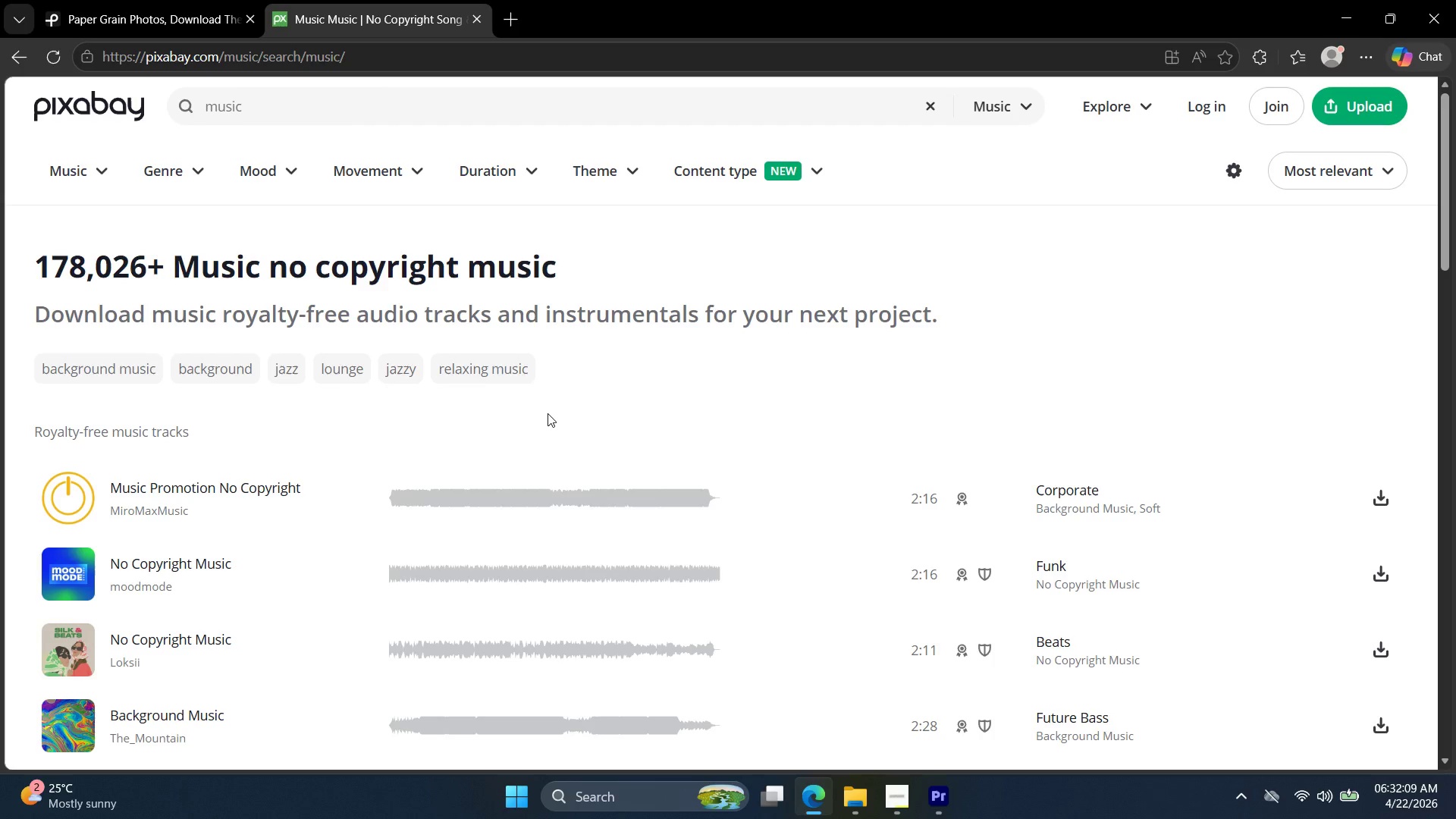 
wait(37.48)
 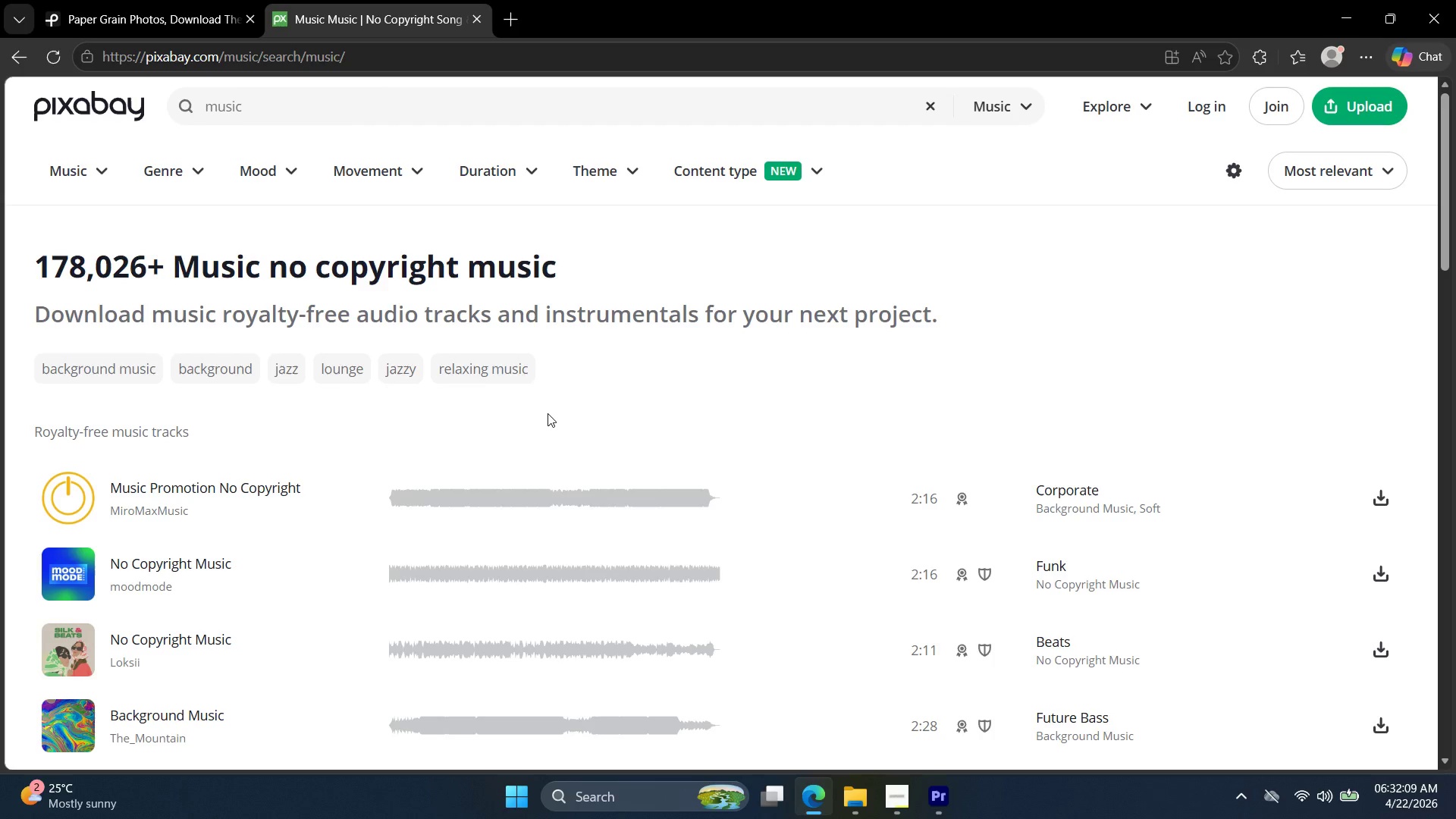 
double_click([431, 112])
 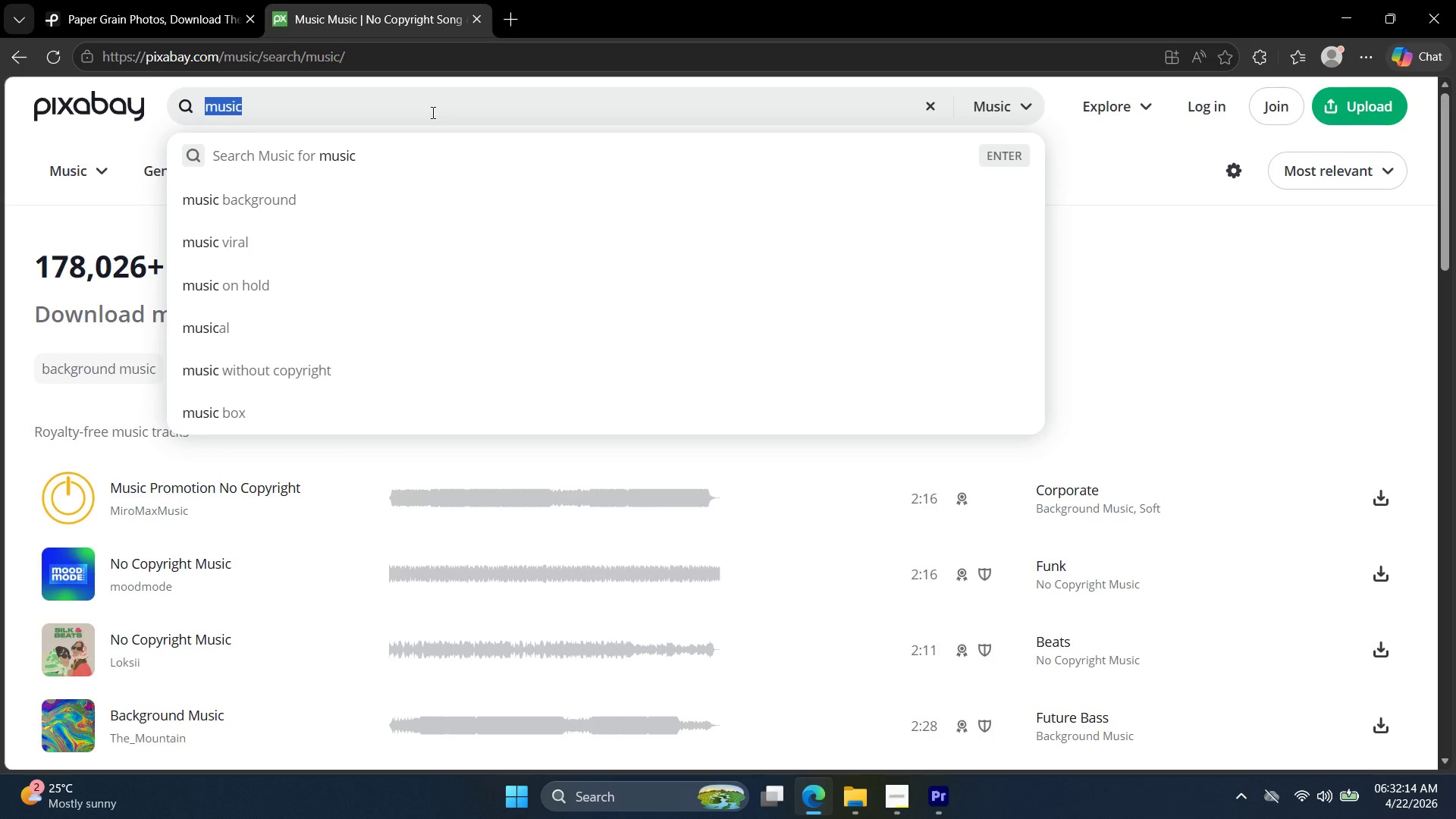 
triple_click([431, 112])
 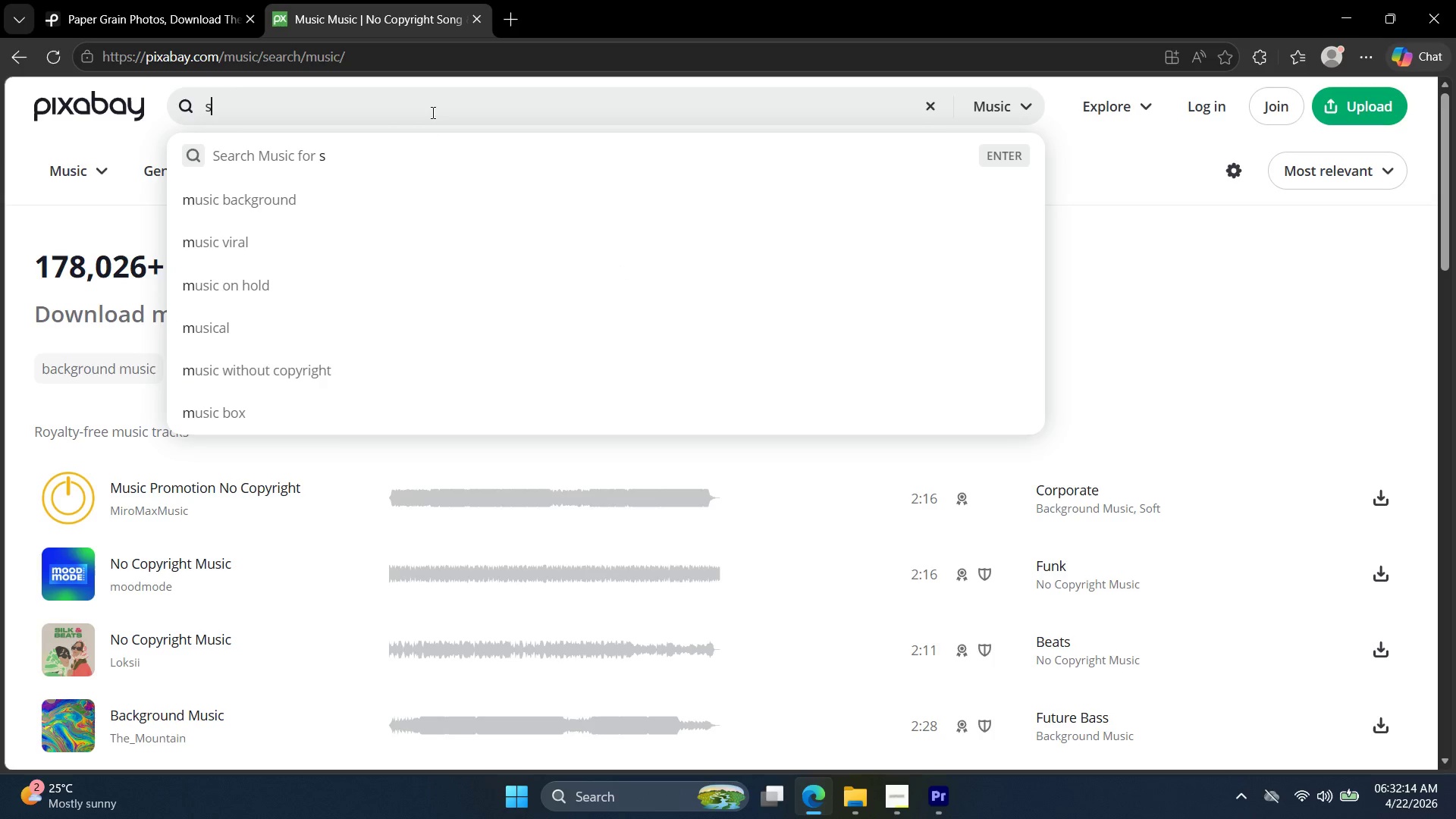 
type(soft s)
key(Backspace)
type(axc)
key(Backspace)
key(Backspace)
type(coustic intro)
 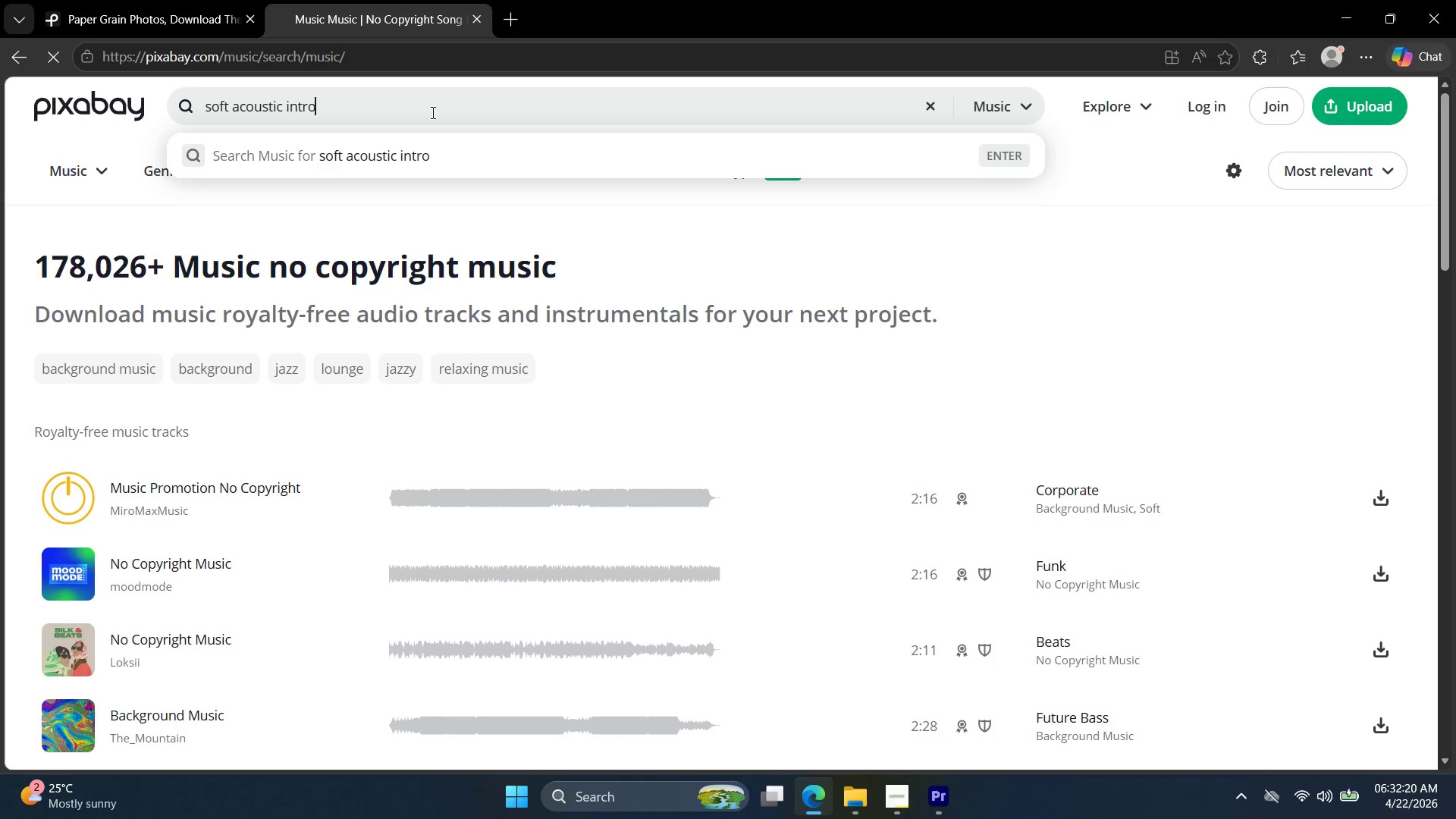 
key(Enter)
 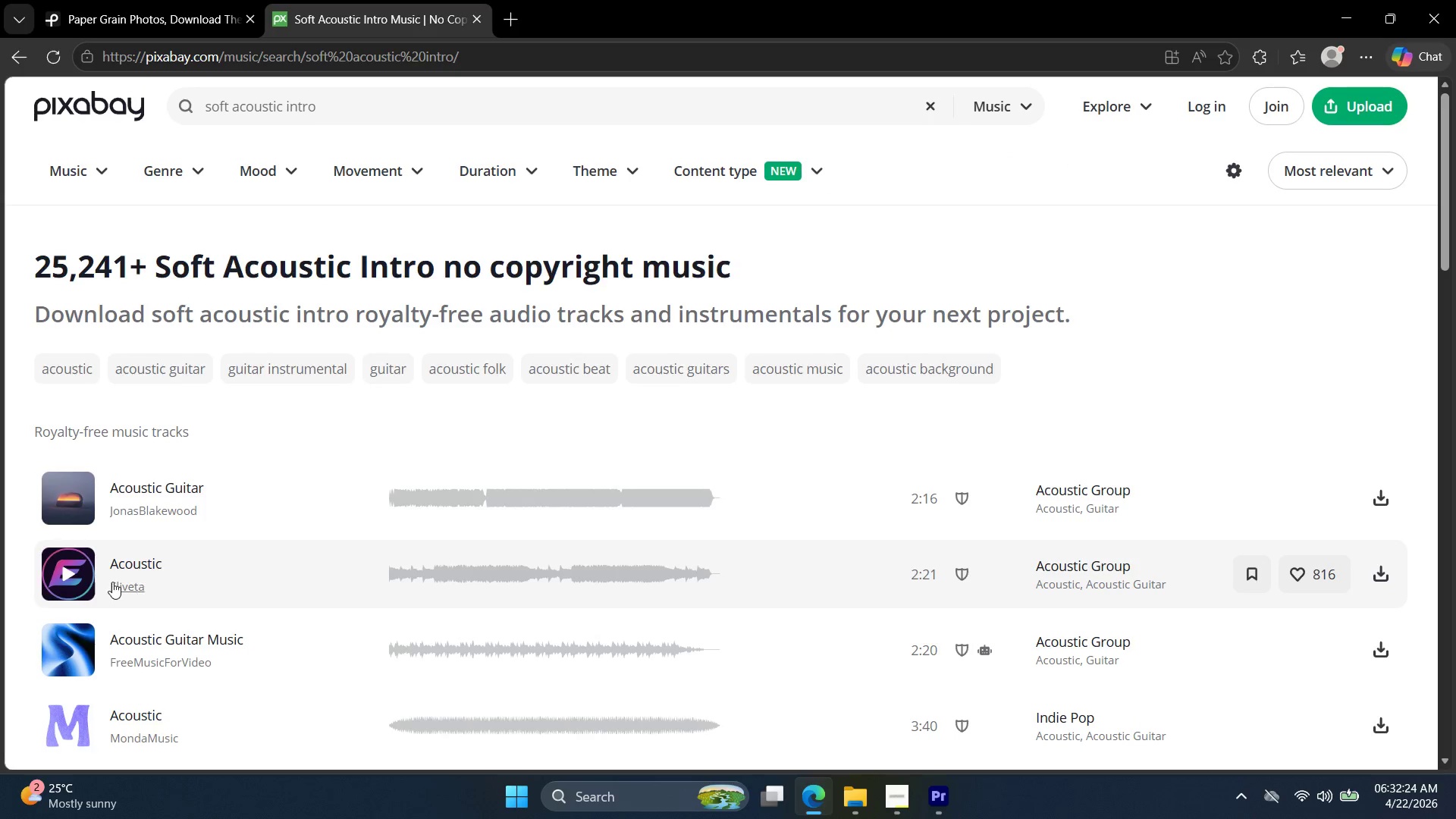 
wait(5.51)
 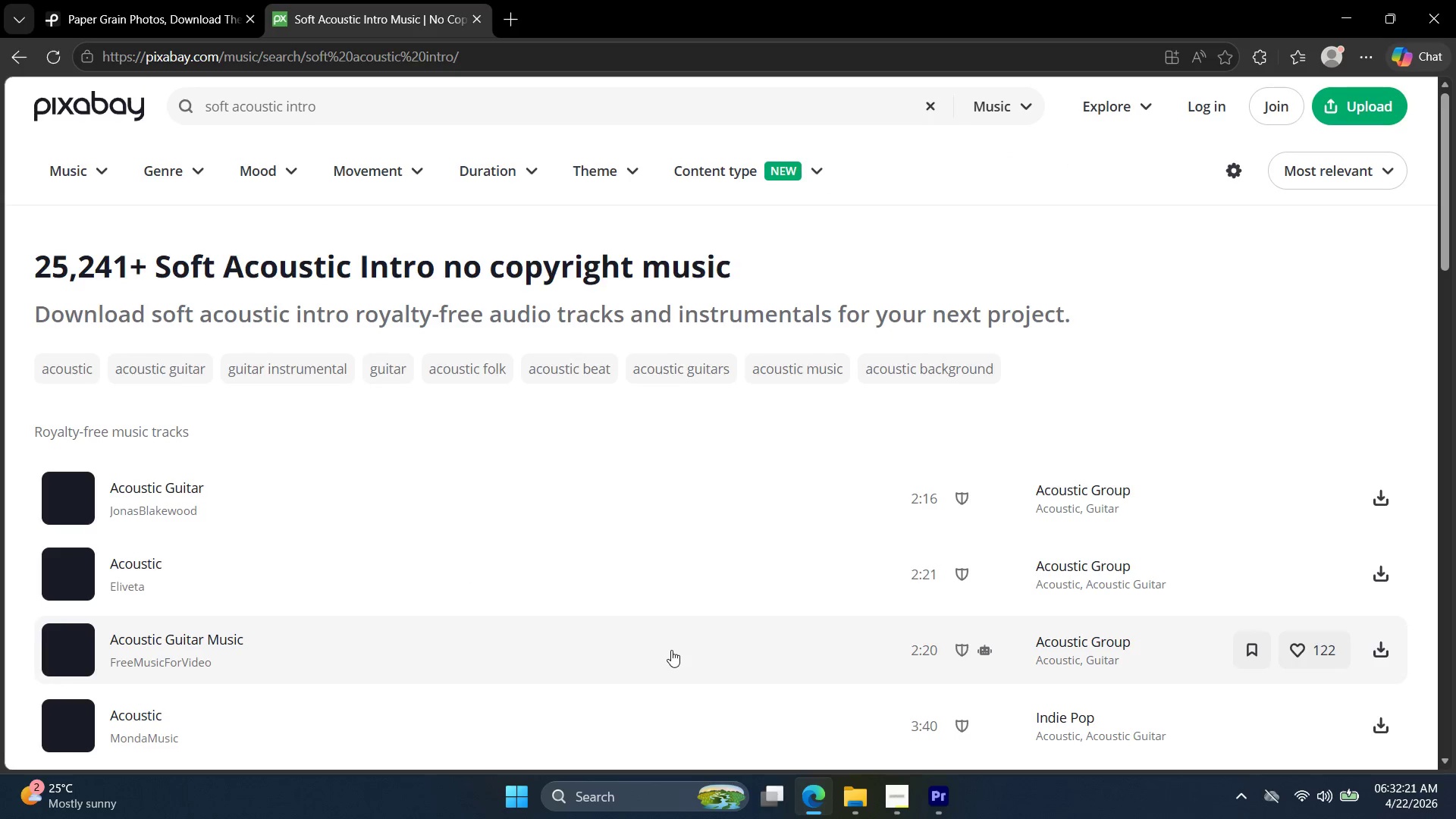 
left_click([68, 496])
 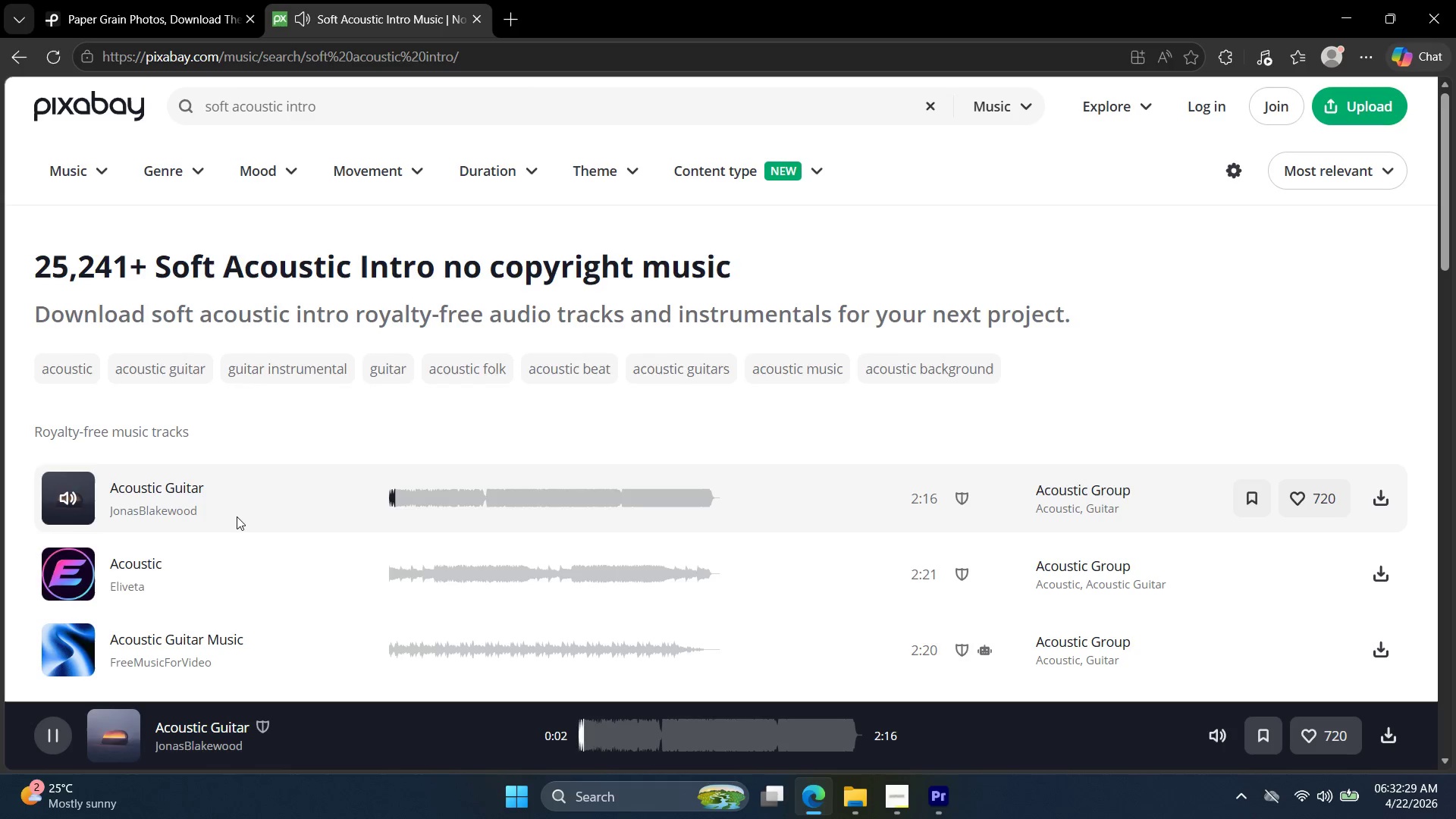 
left_click([72, 646])
 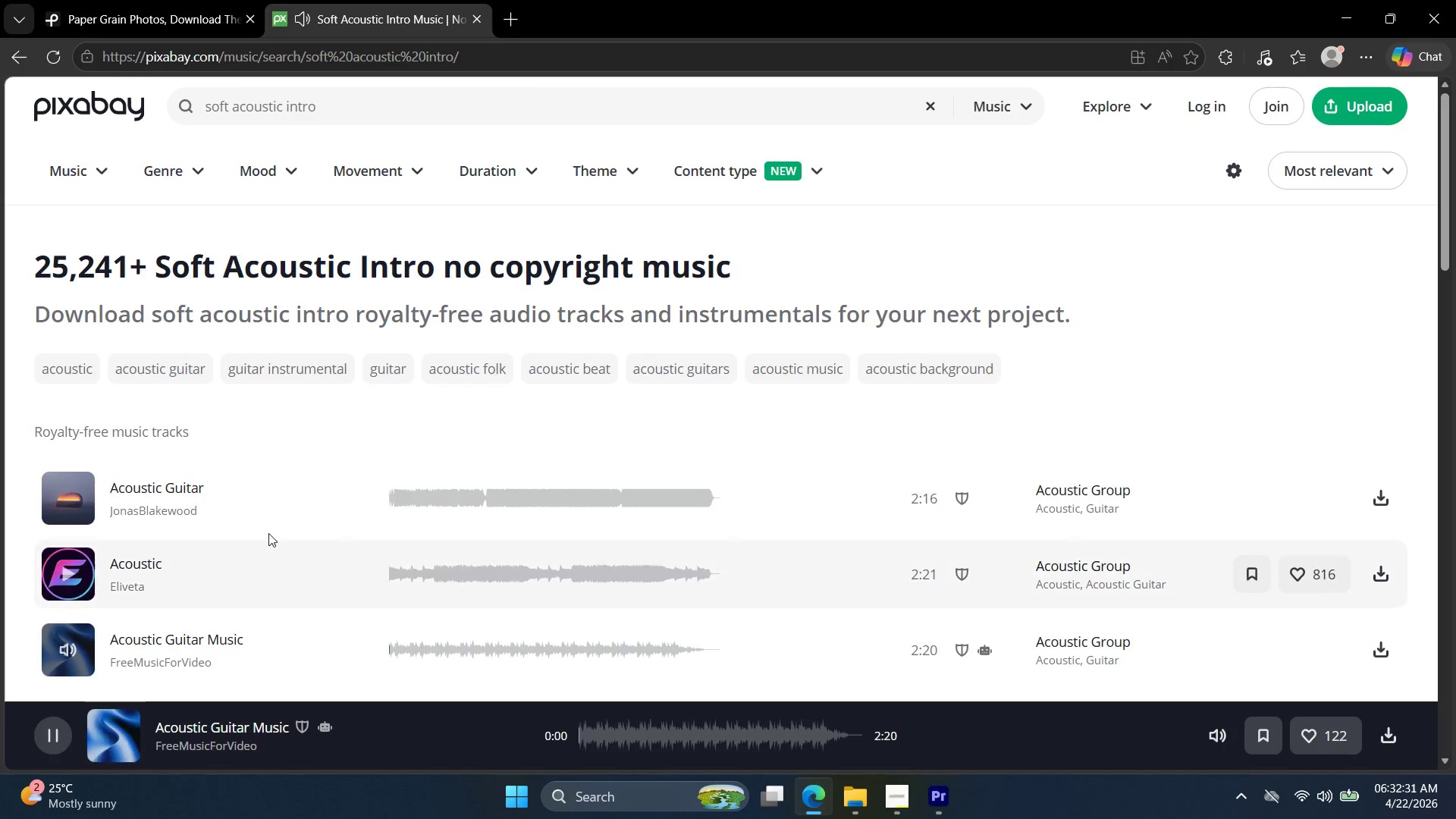 
scroll: coordinate [319, 507], scroll_direction: down, amount: 2.0
 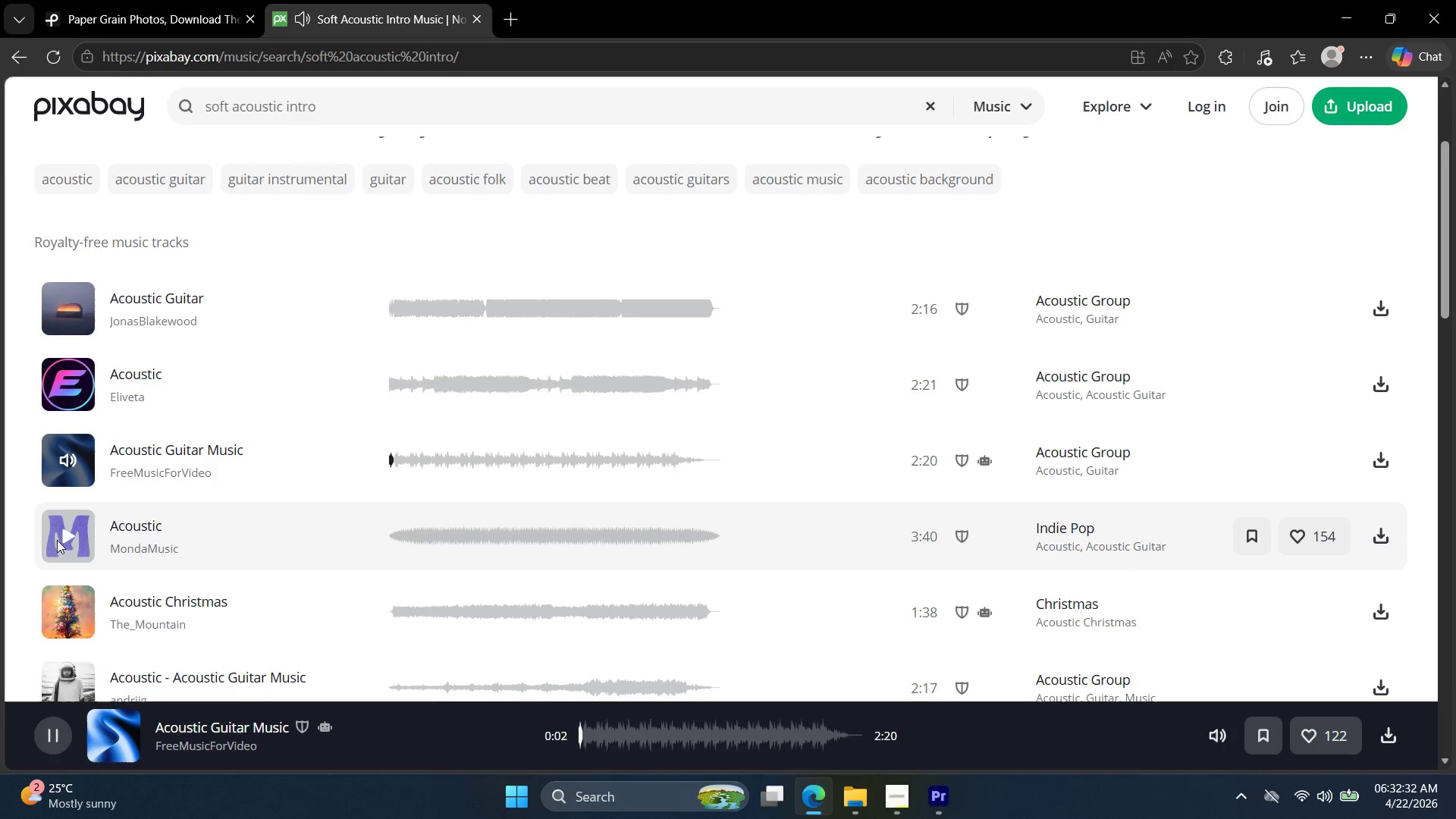 
left_click([63, 538])
 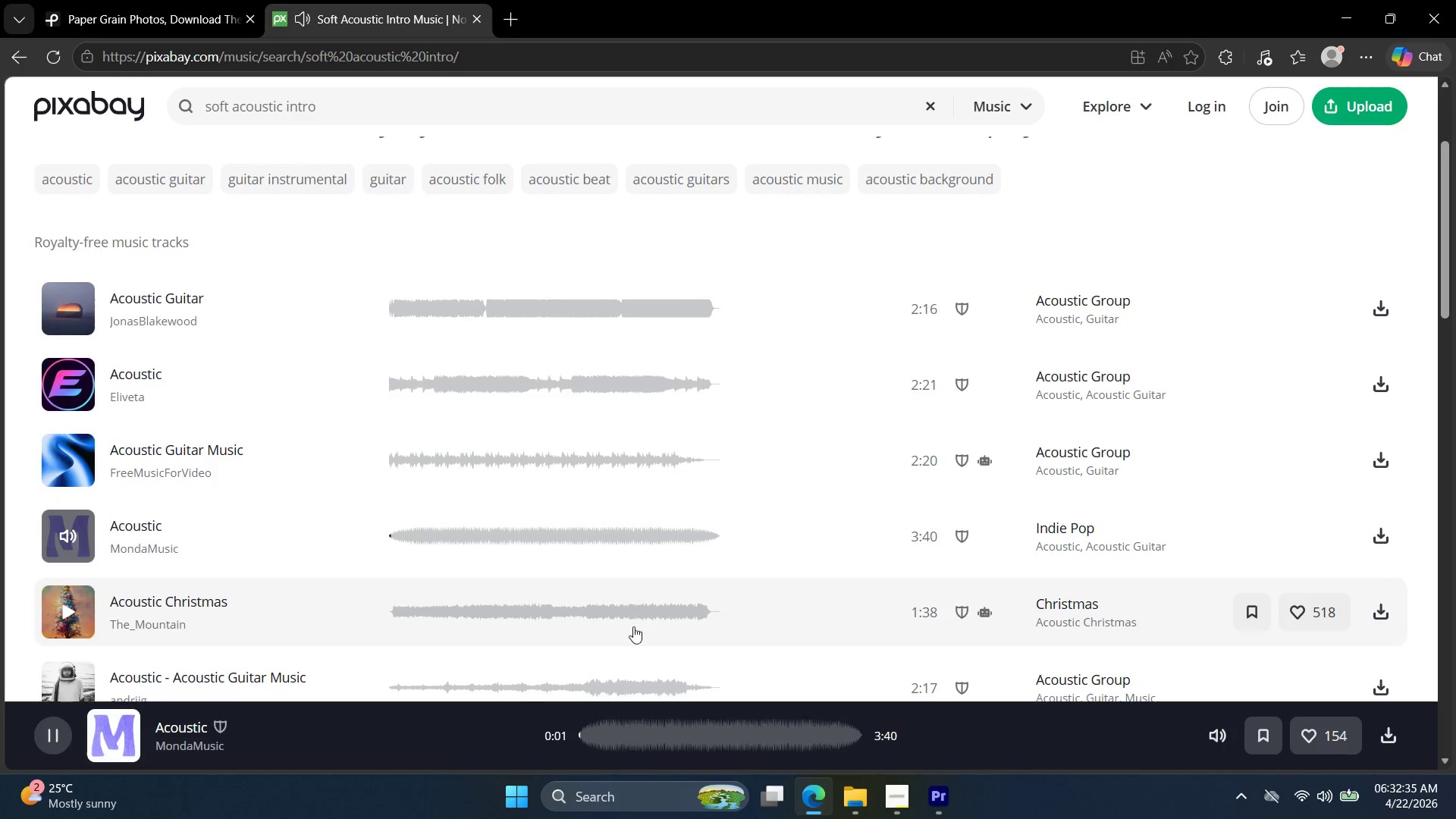 
mouse_move([877, 803])
 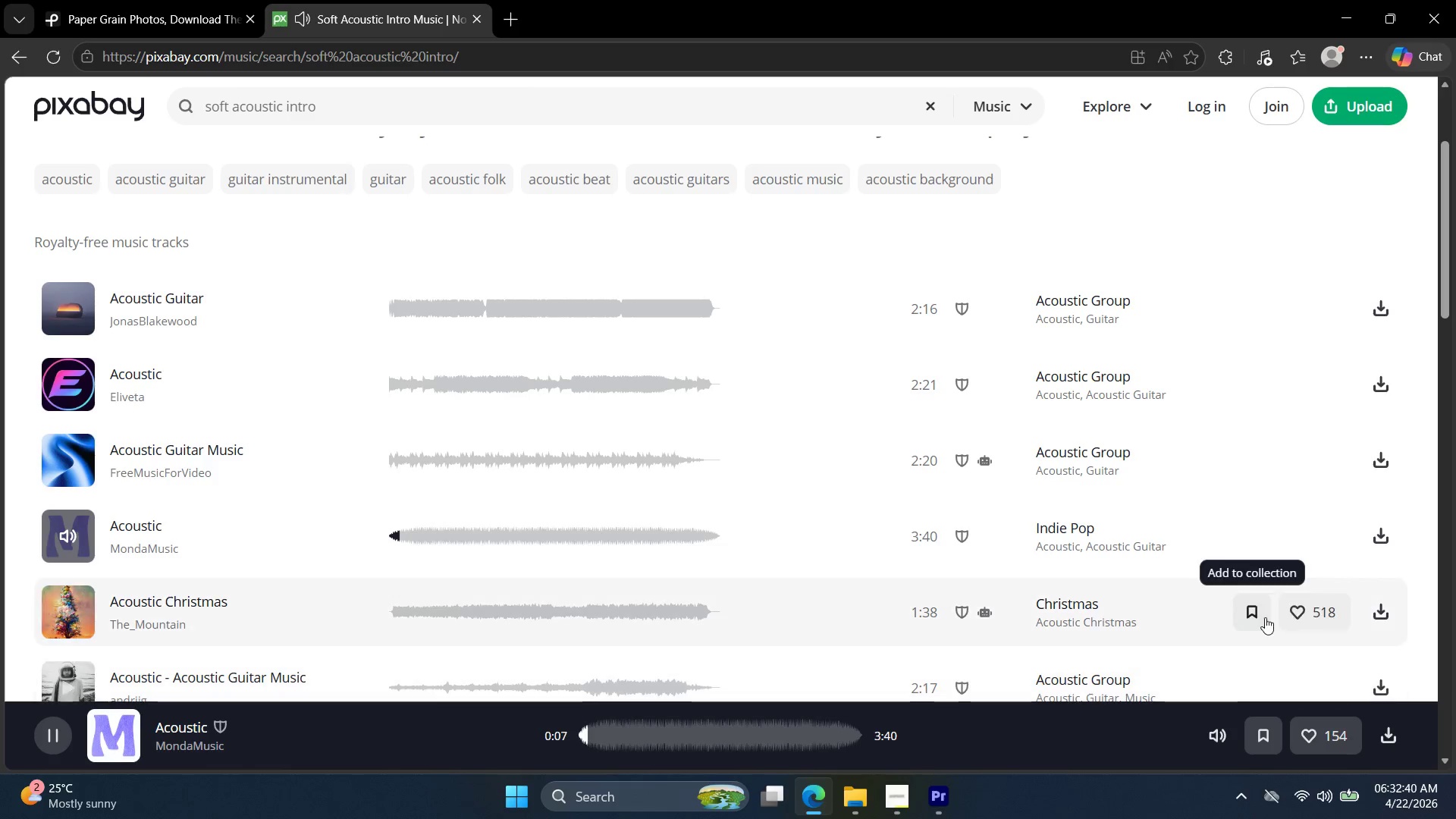 
left_click([890, 799])